 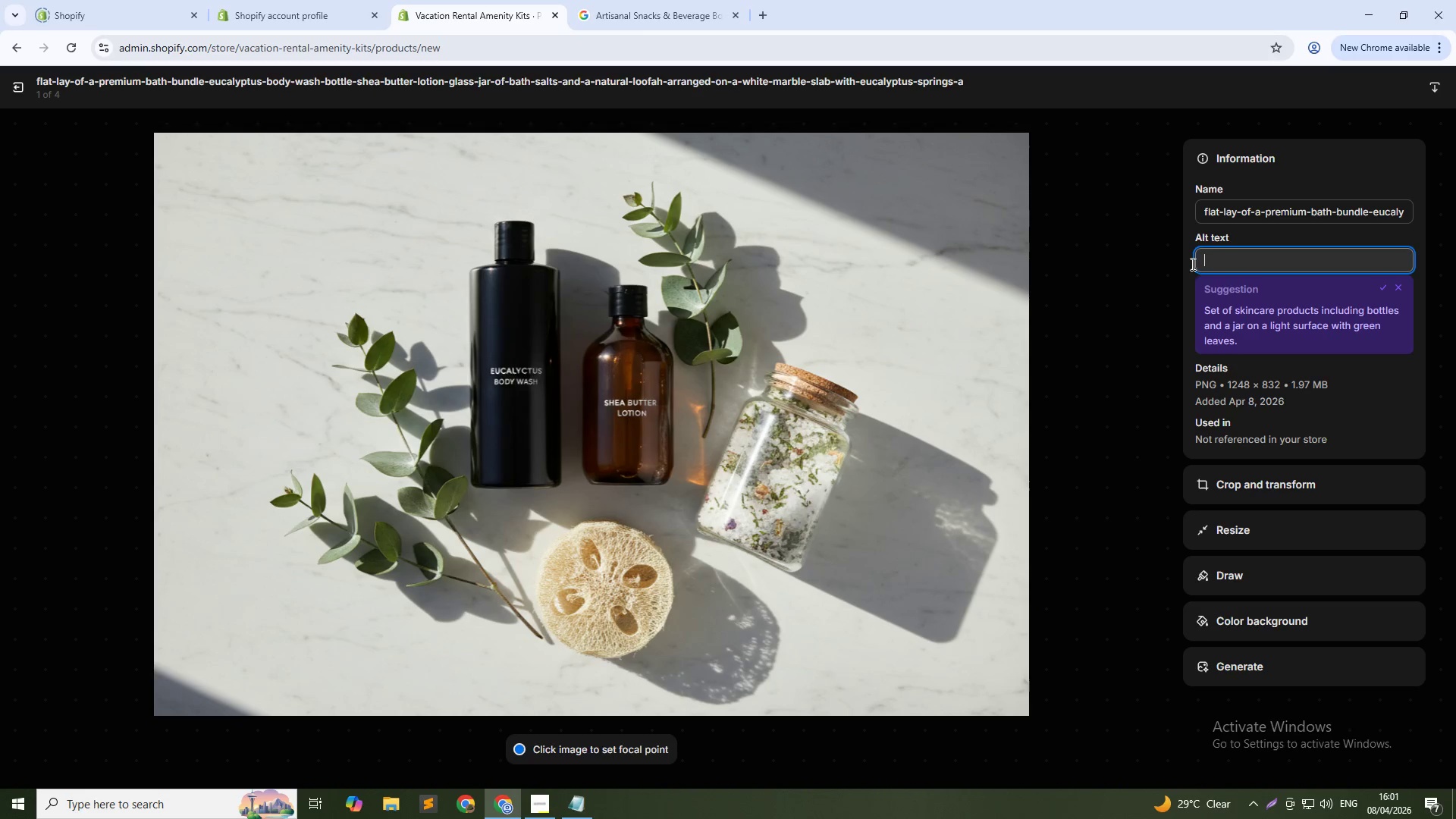 
type(Premium bath and body bundly)
key(Backspace)
type(e with e)
 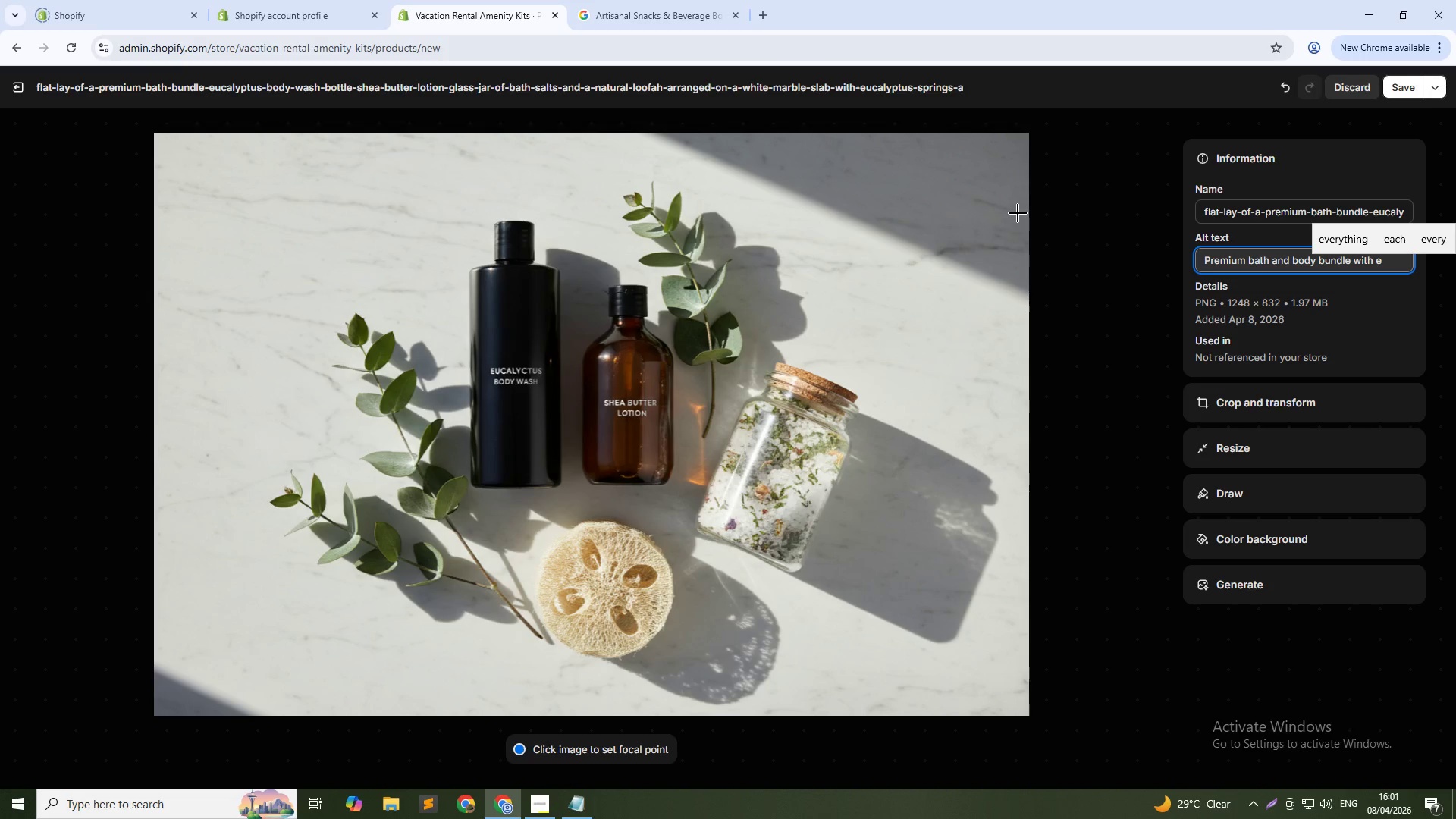 
type(ucalyptus body wash, shea lotion, bath)
 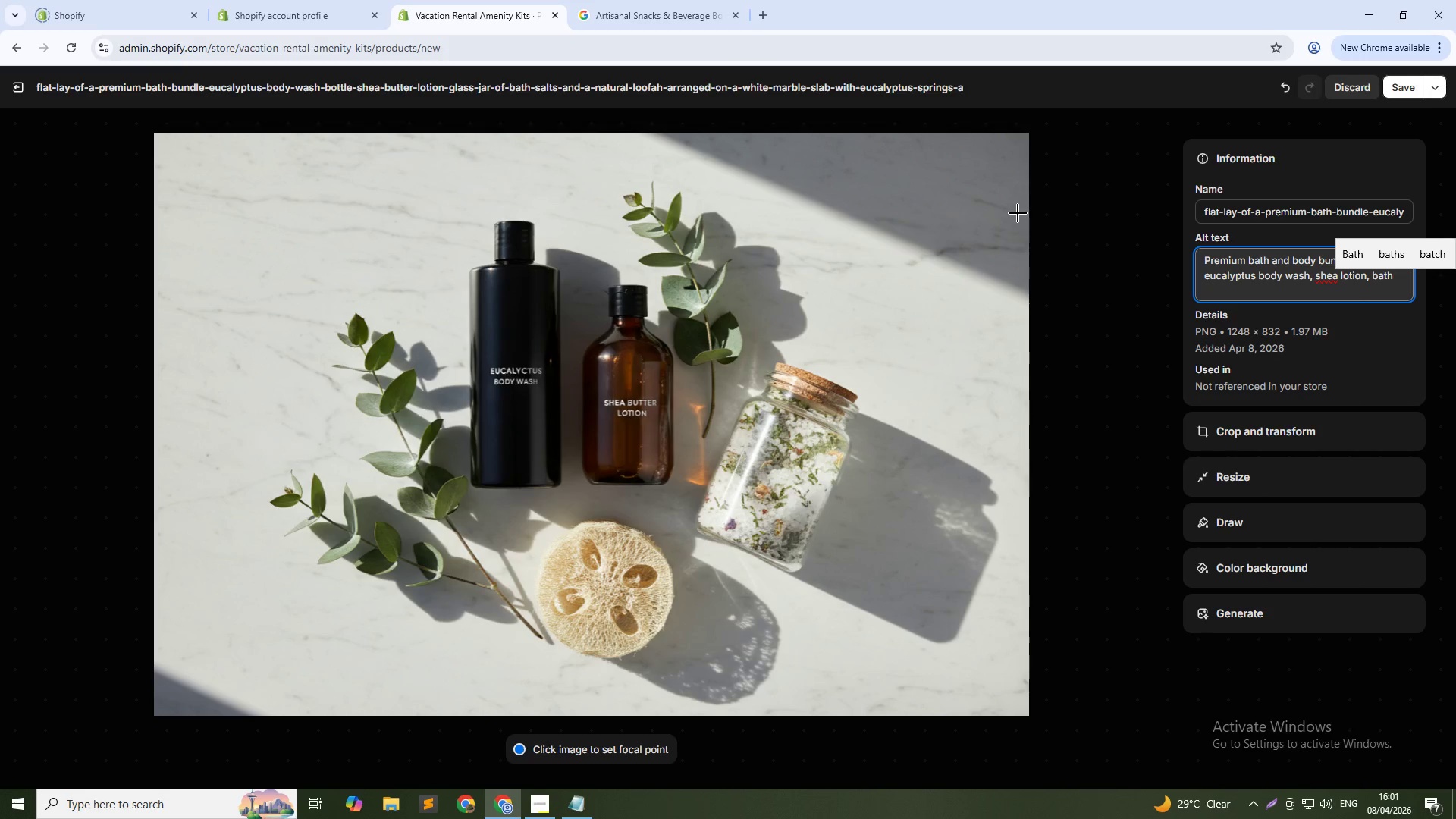 
type( salts, and loofah for Gold-tier vacation rental guests)
 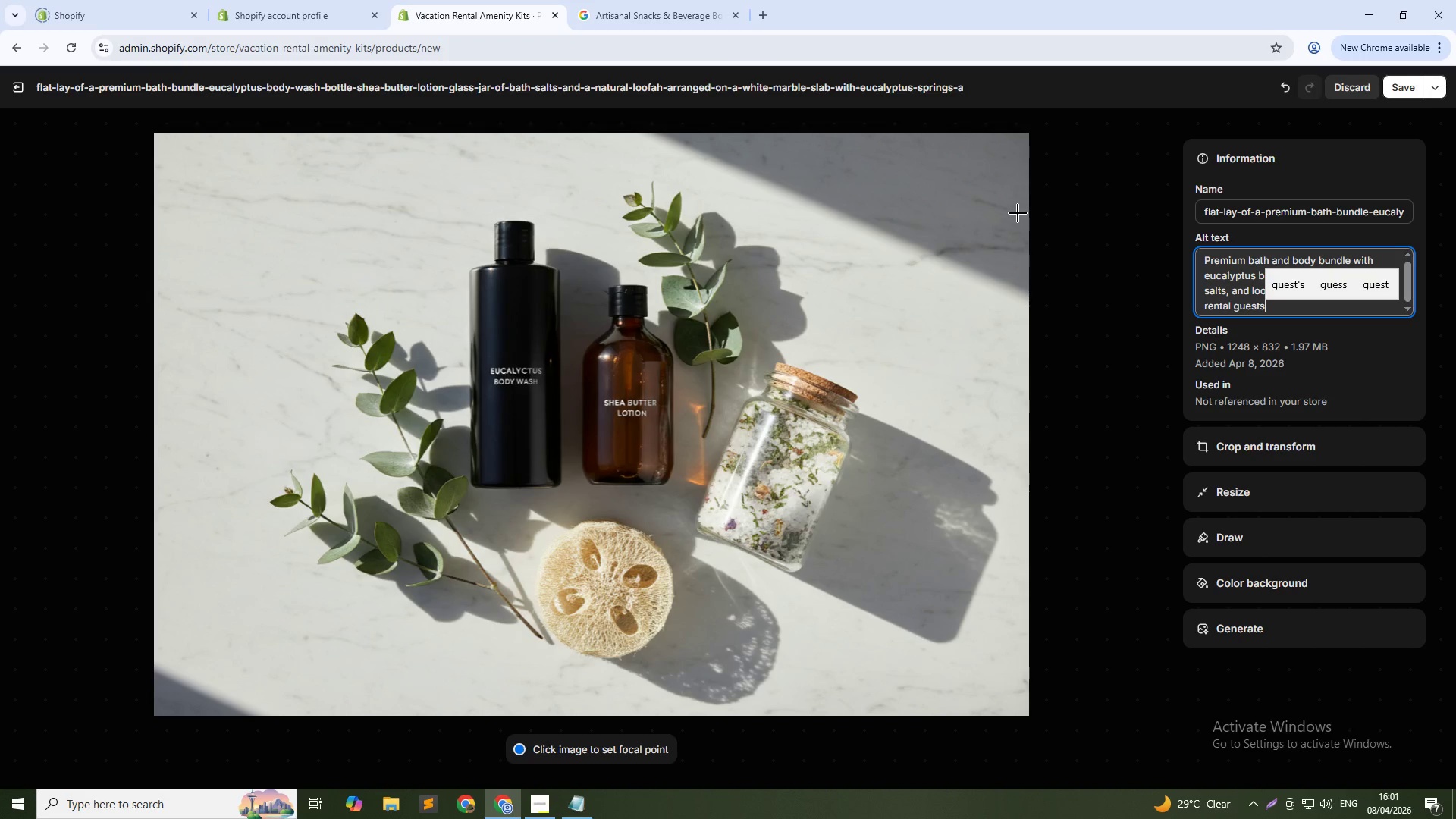 
left_click([1392, 92])
 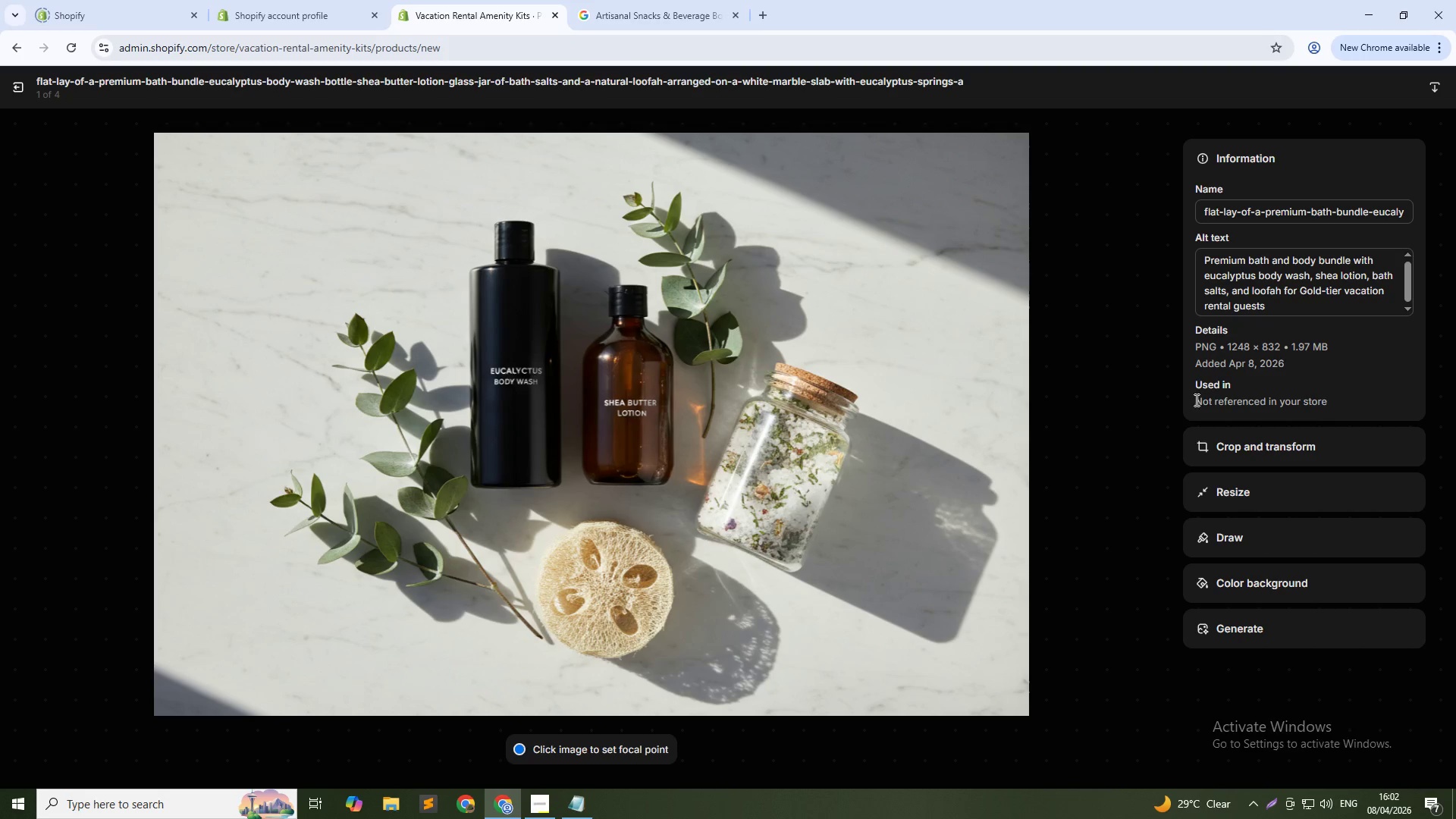 
left_click([1150, 440])
 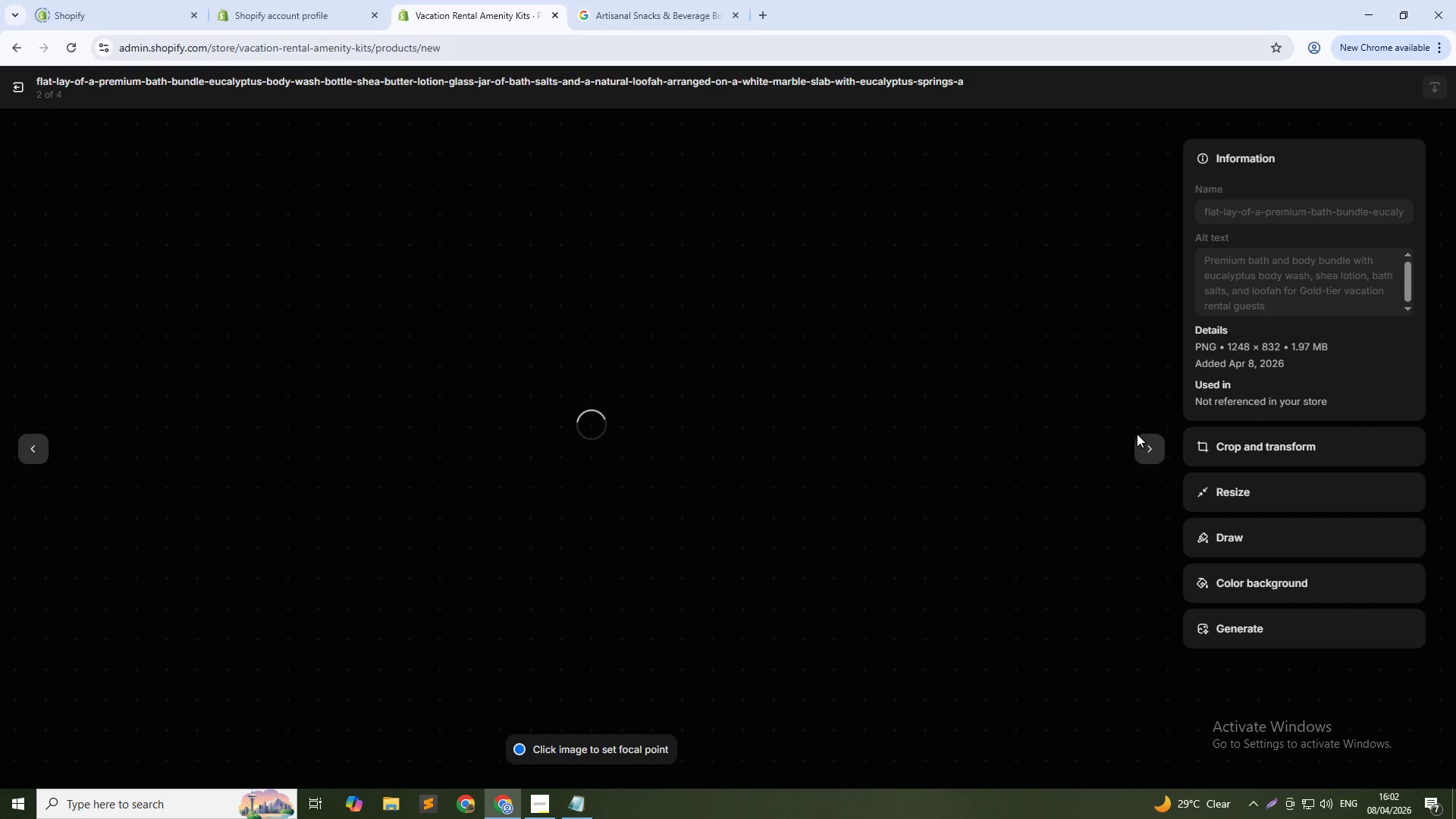 
left_click([1222, 269])
 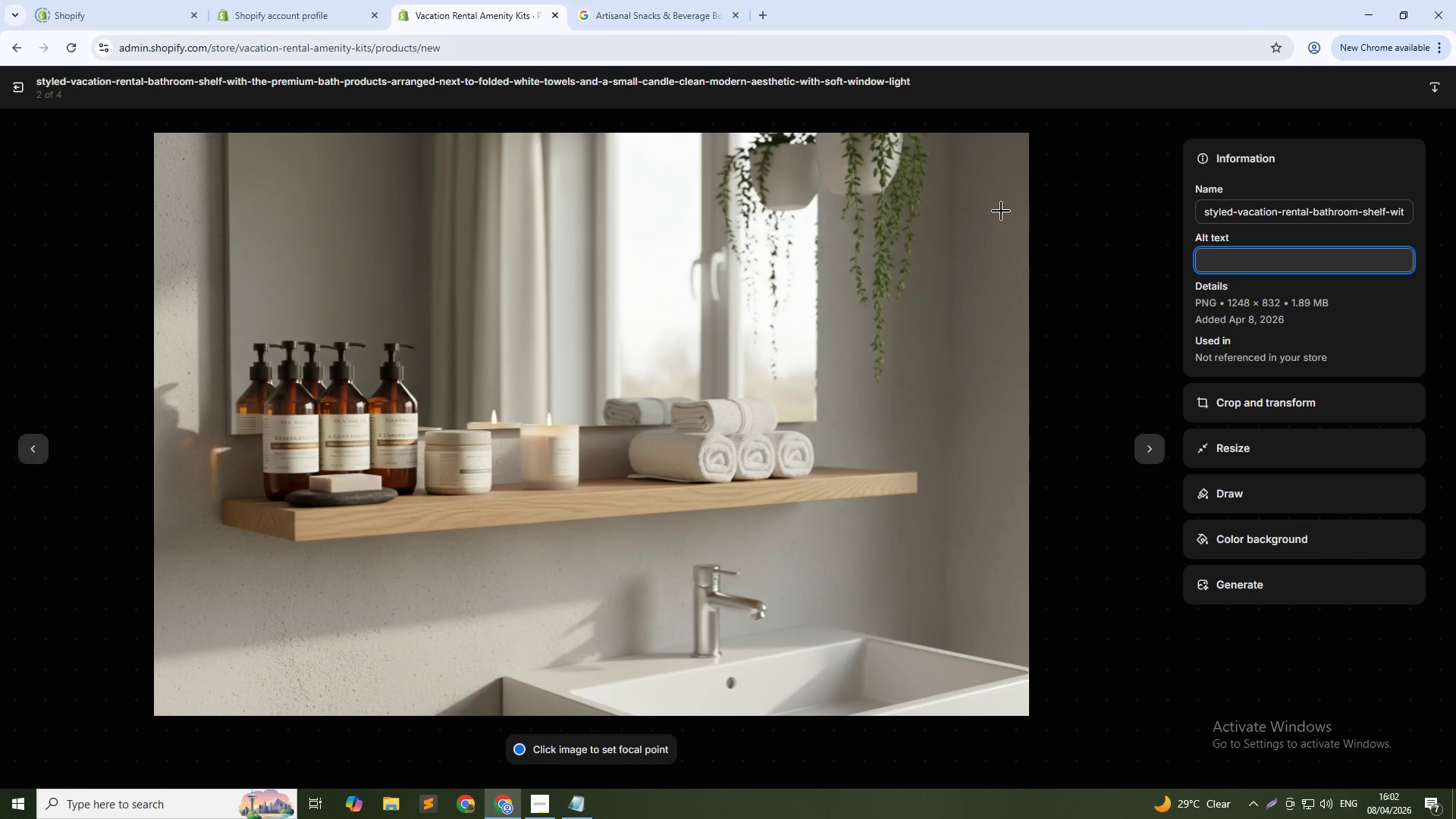 
type(Gold )
key(Backspace)
type(-tier vacation rental bathroom shelf styled with premium bath products, white towels, and a candle for guest experience)
 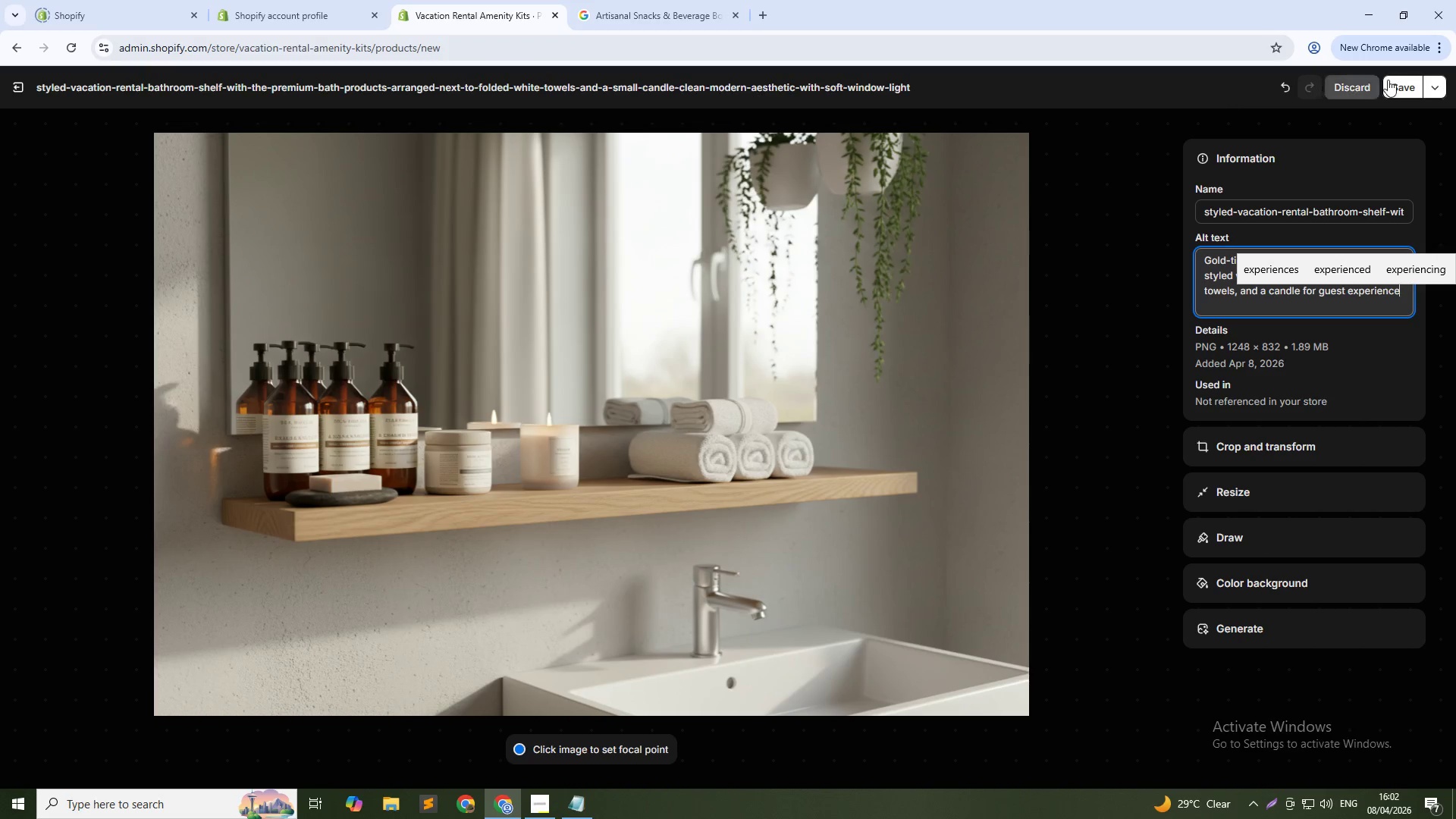 
left_click([1401, 89])
 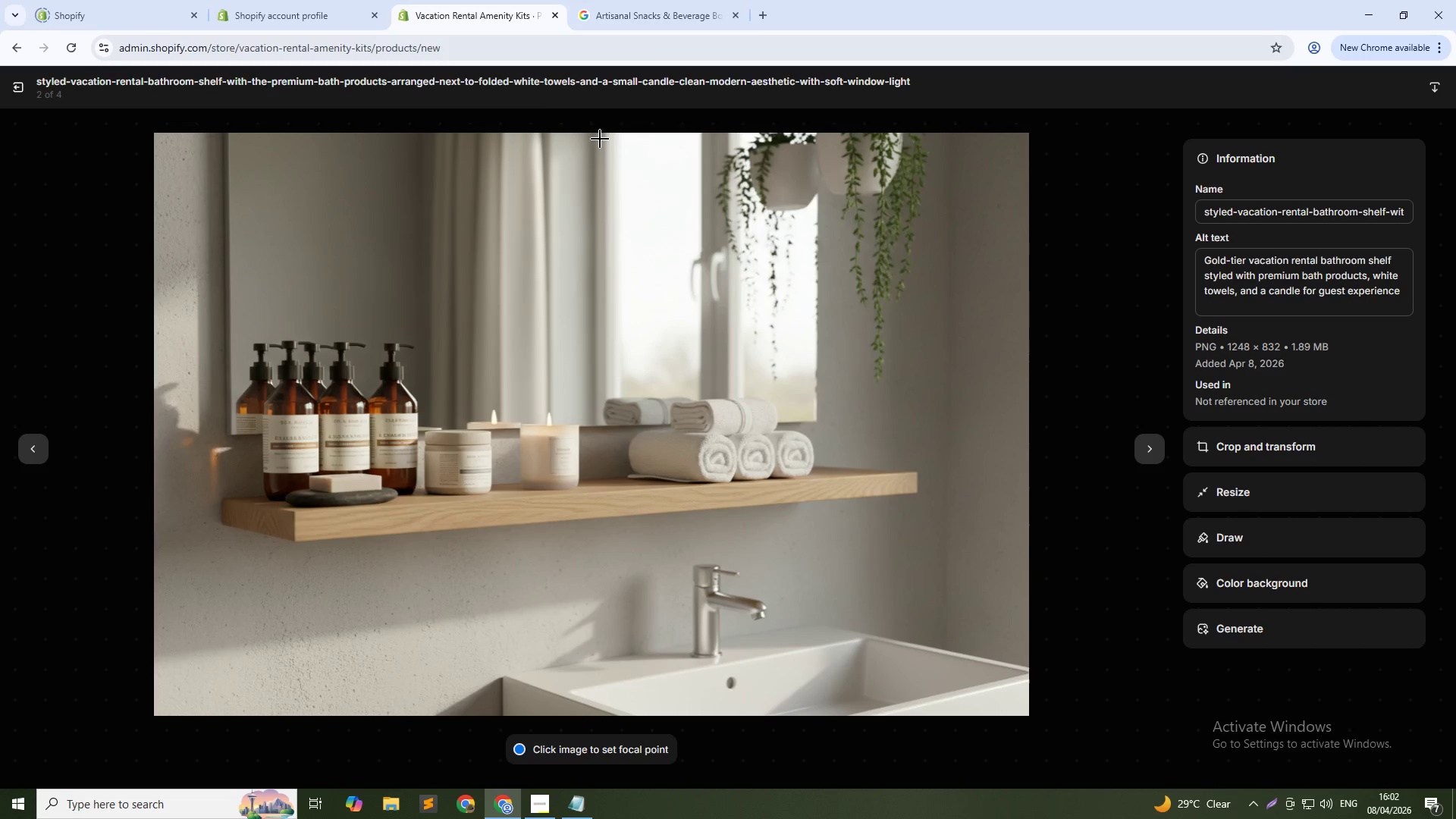 
wait(15.66)
 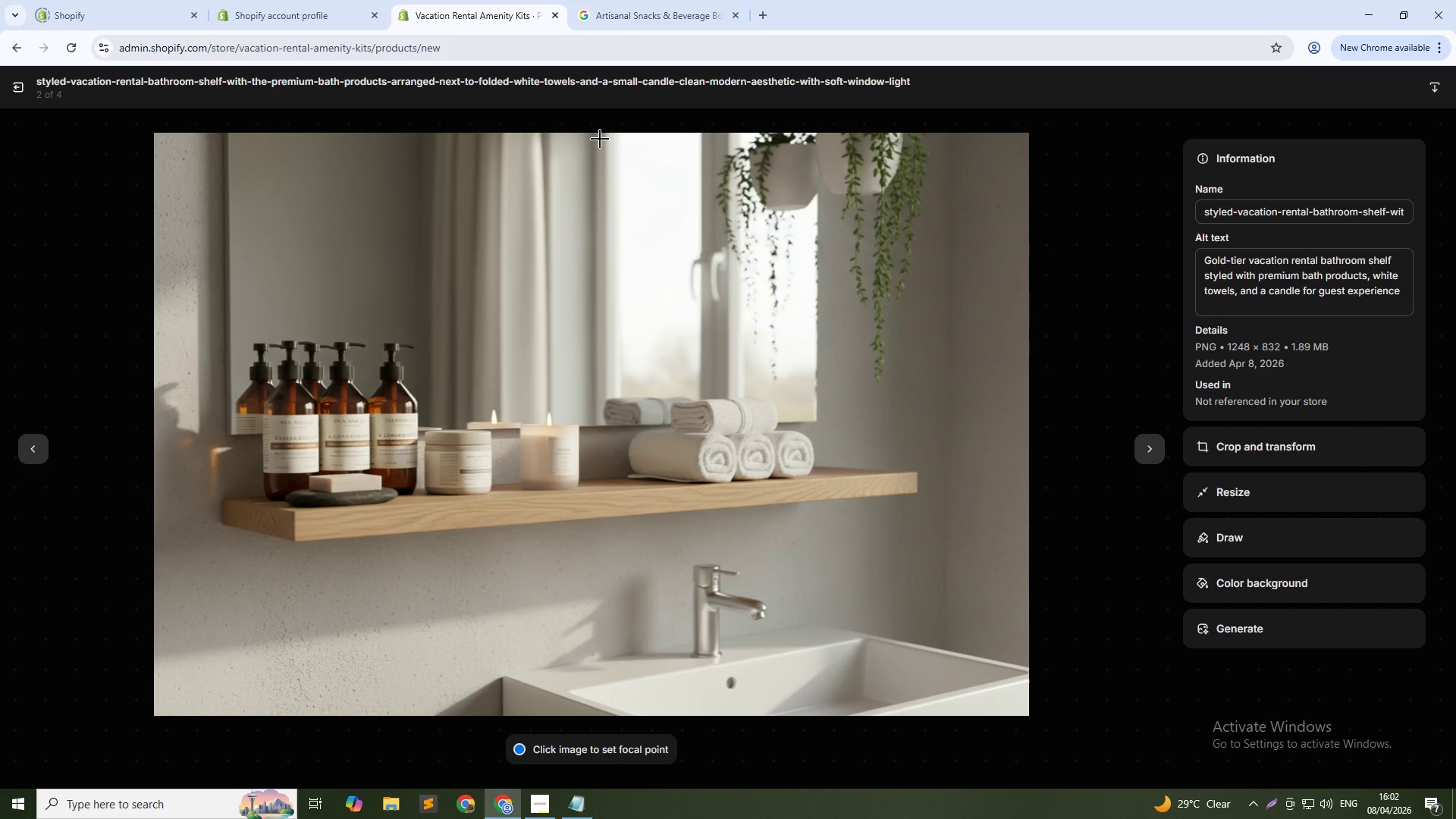 
left_click([1147, 450])
 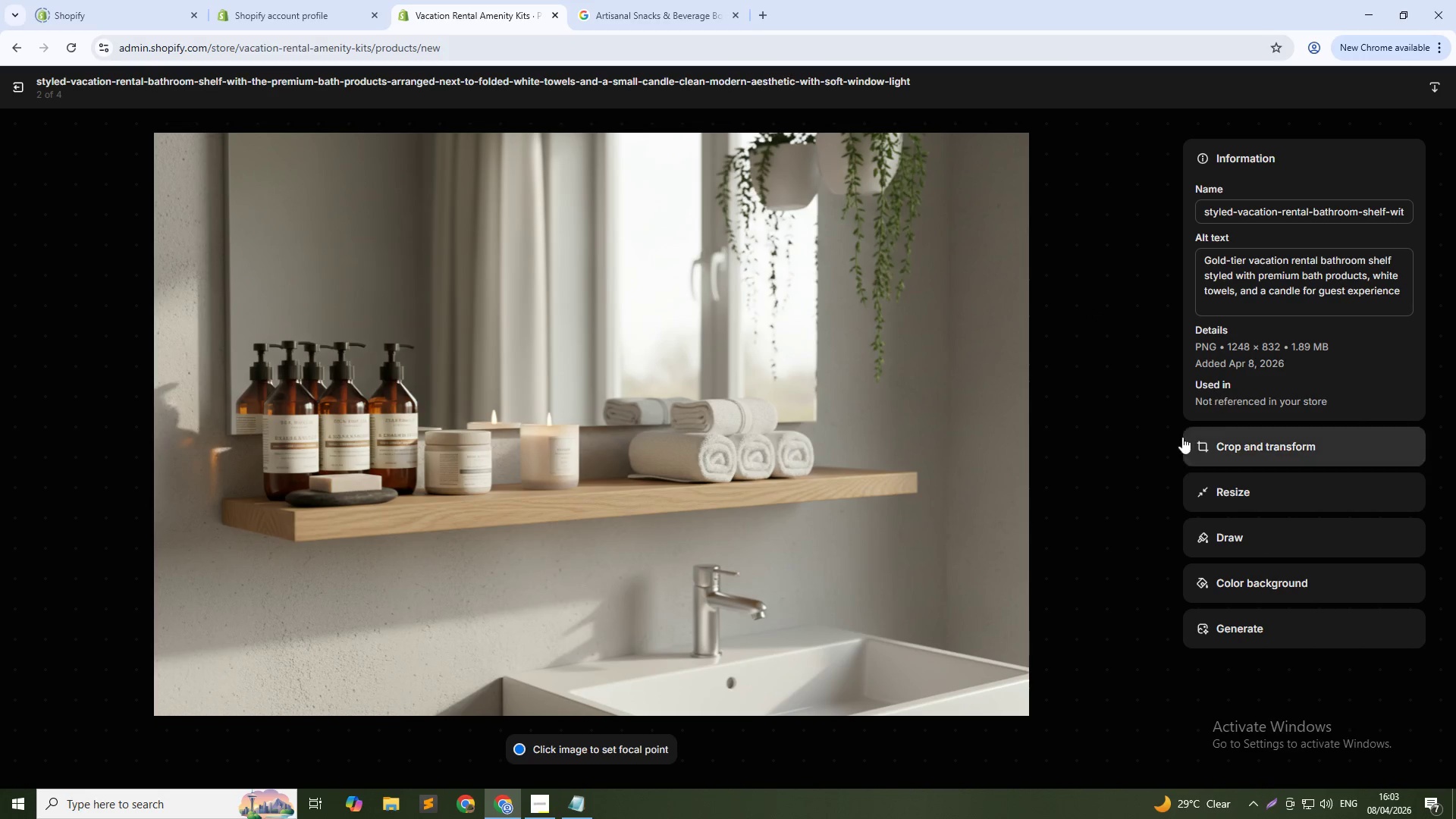 
left_click([1158, 463])
 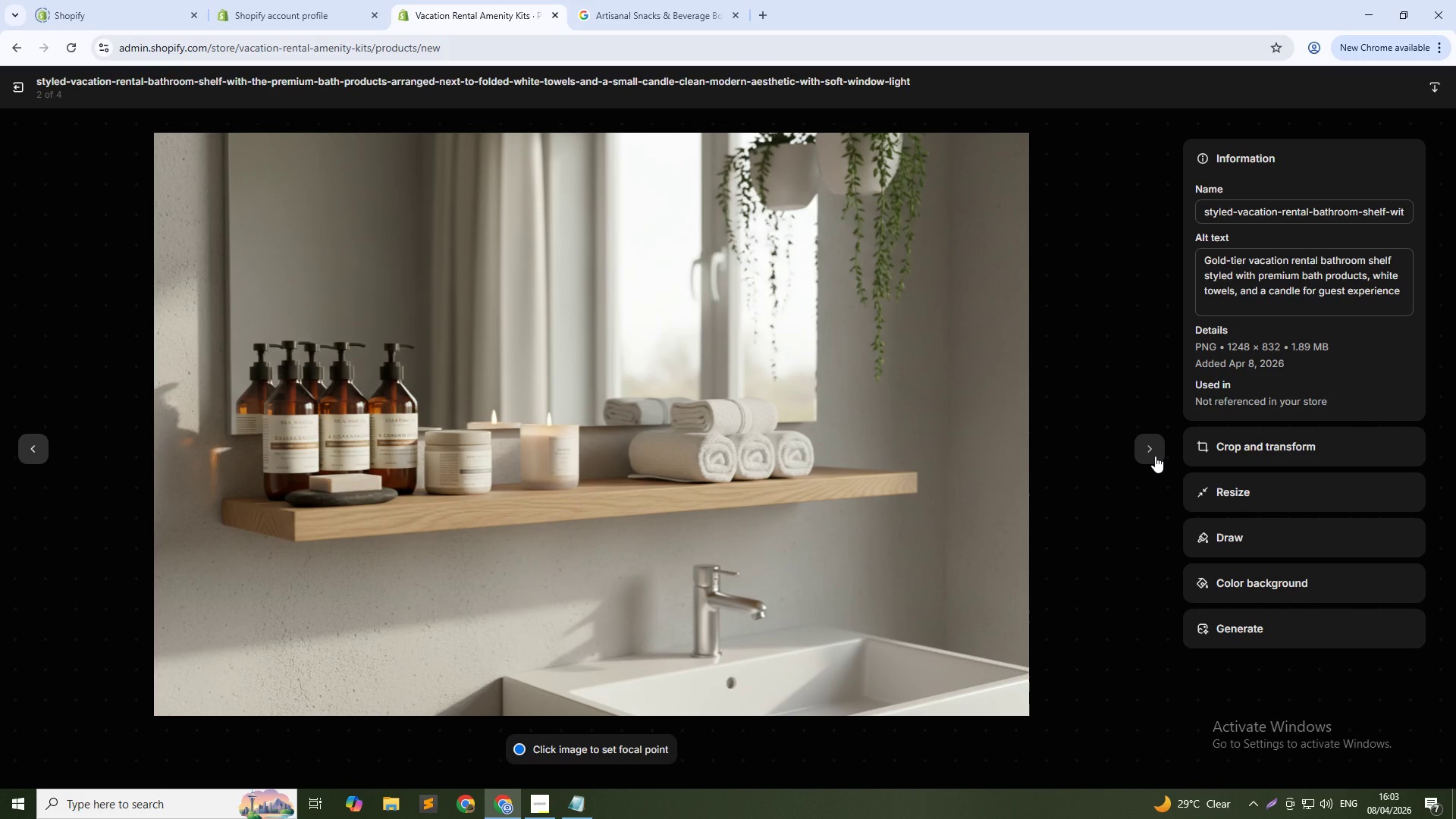 
left_click([1155, 456])
 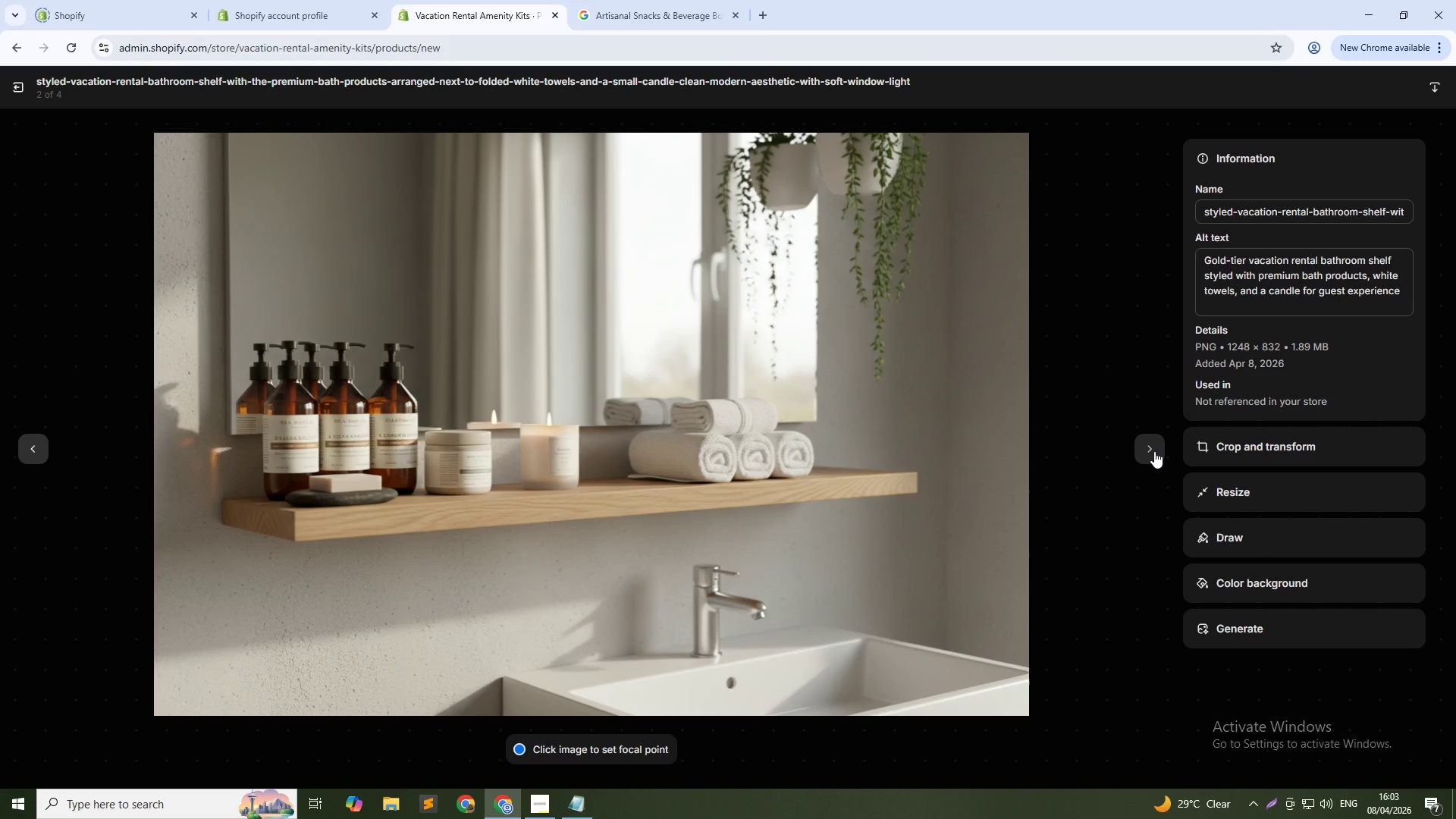 
left_click([1154, 451])
 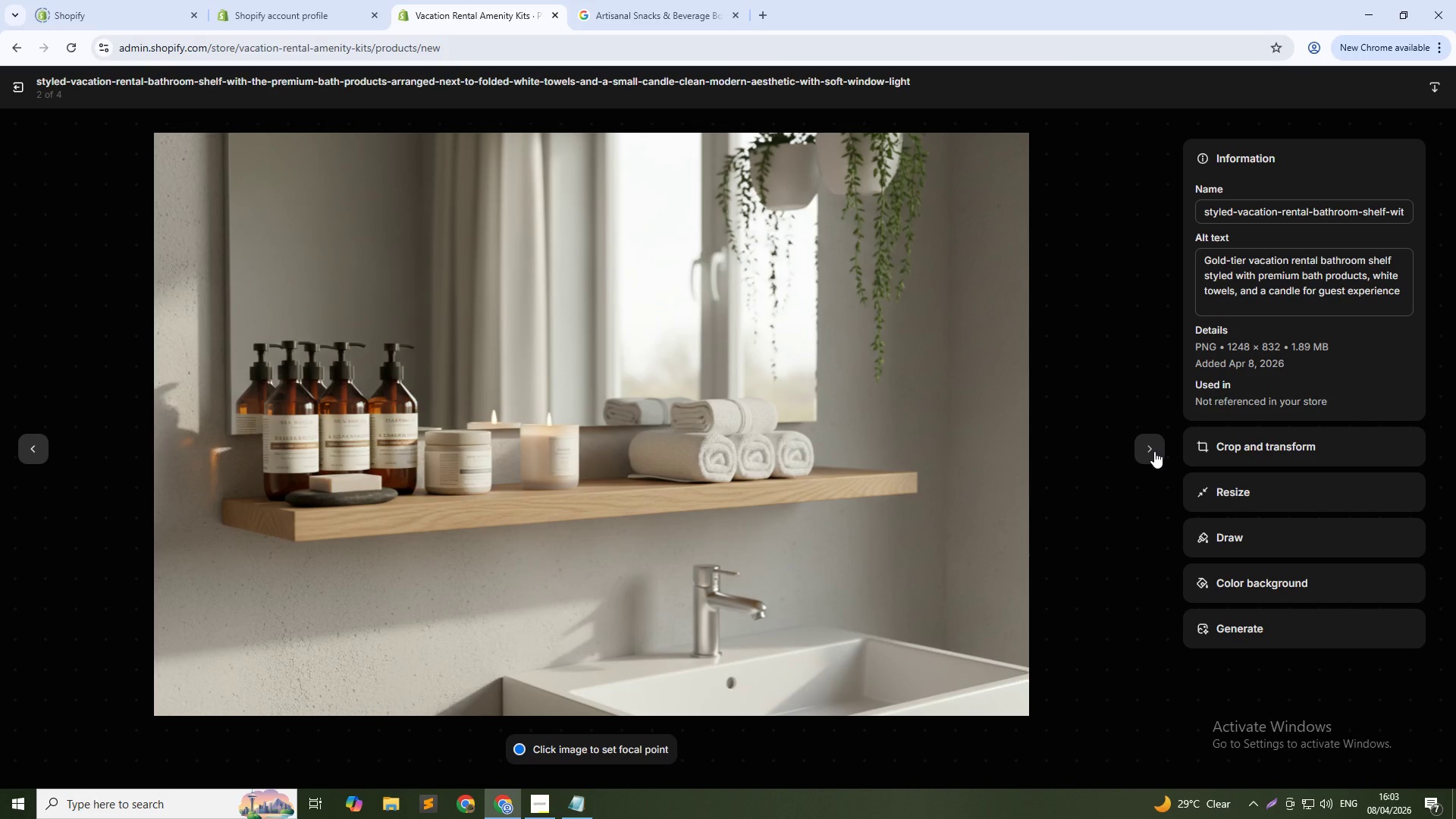 
double_click([1154, 451])
 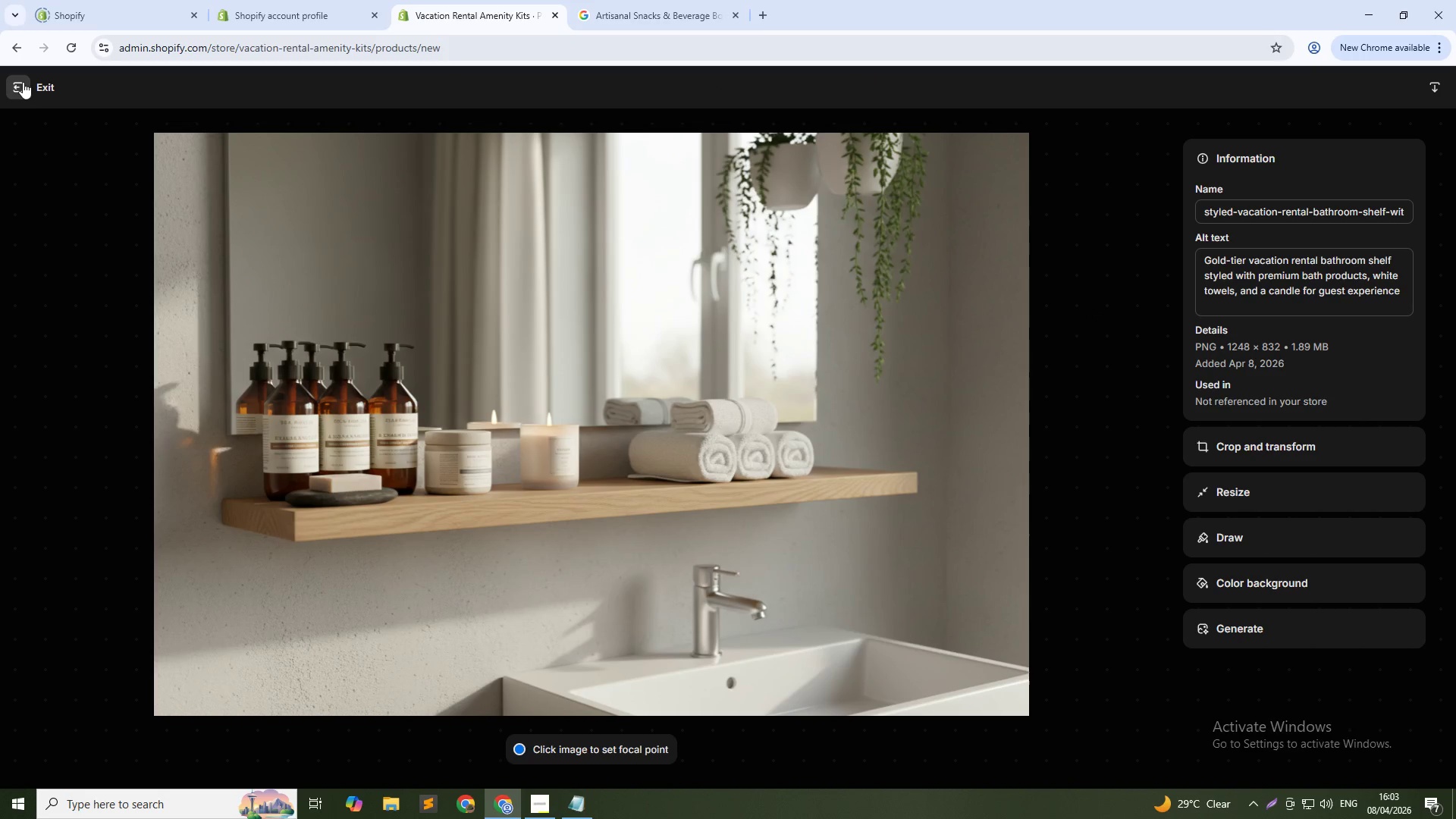 
left_click([12, 86])
 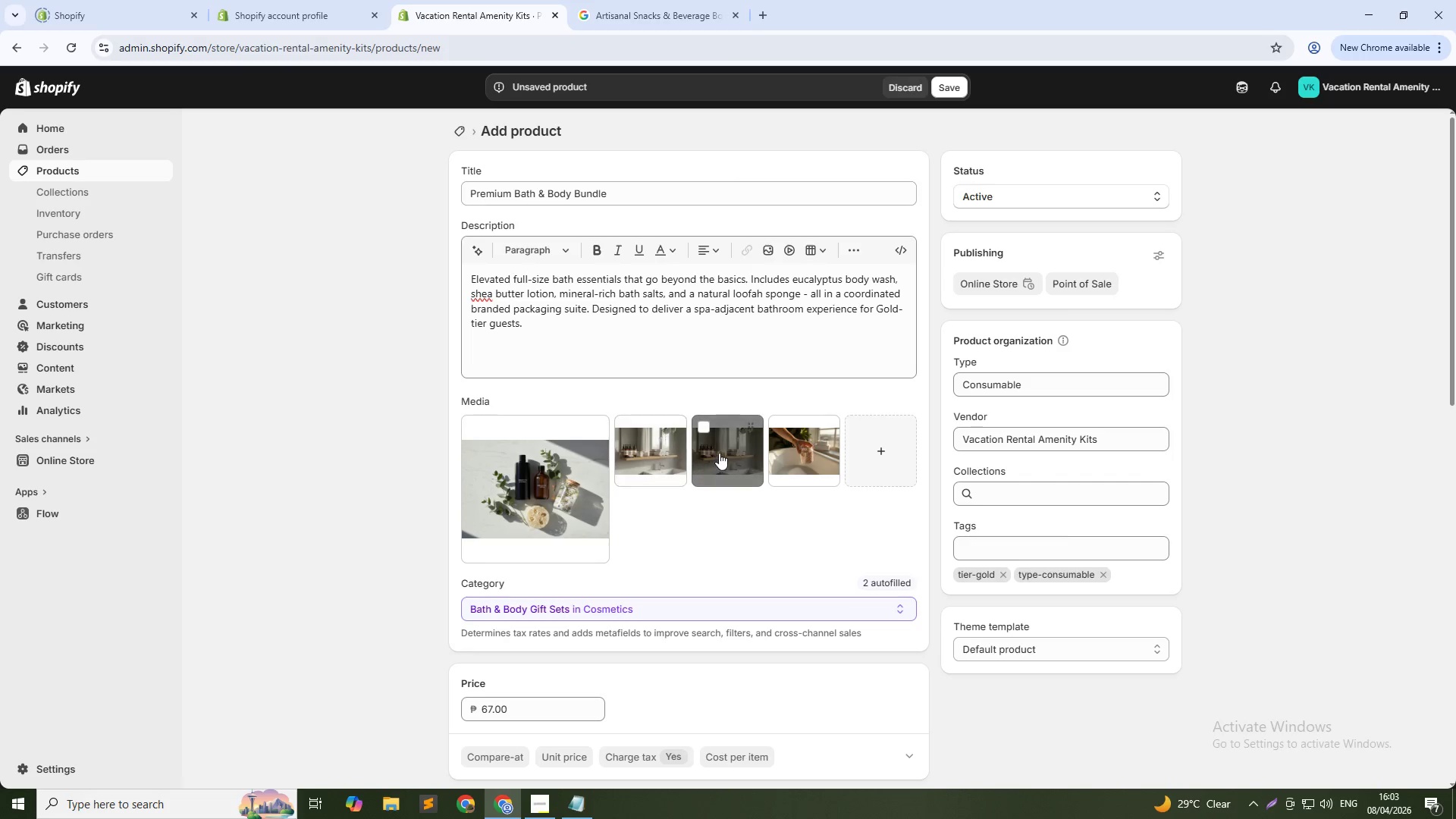 
left_click([701, 425])
 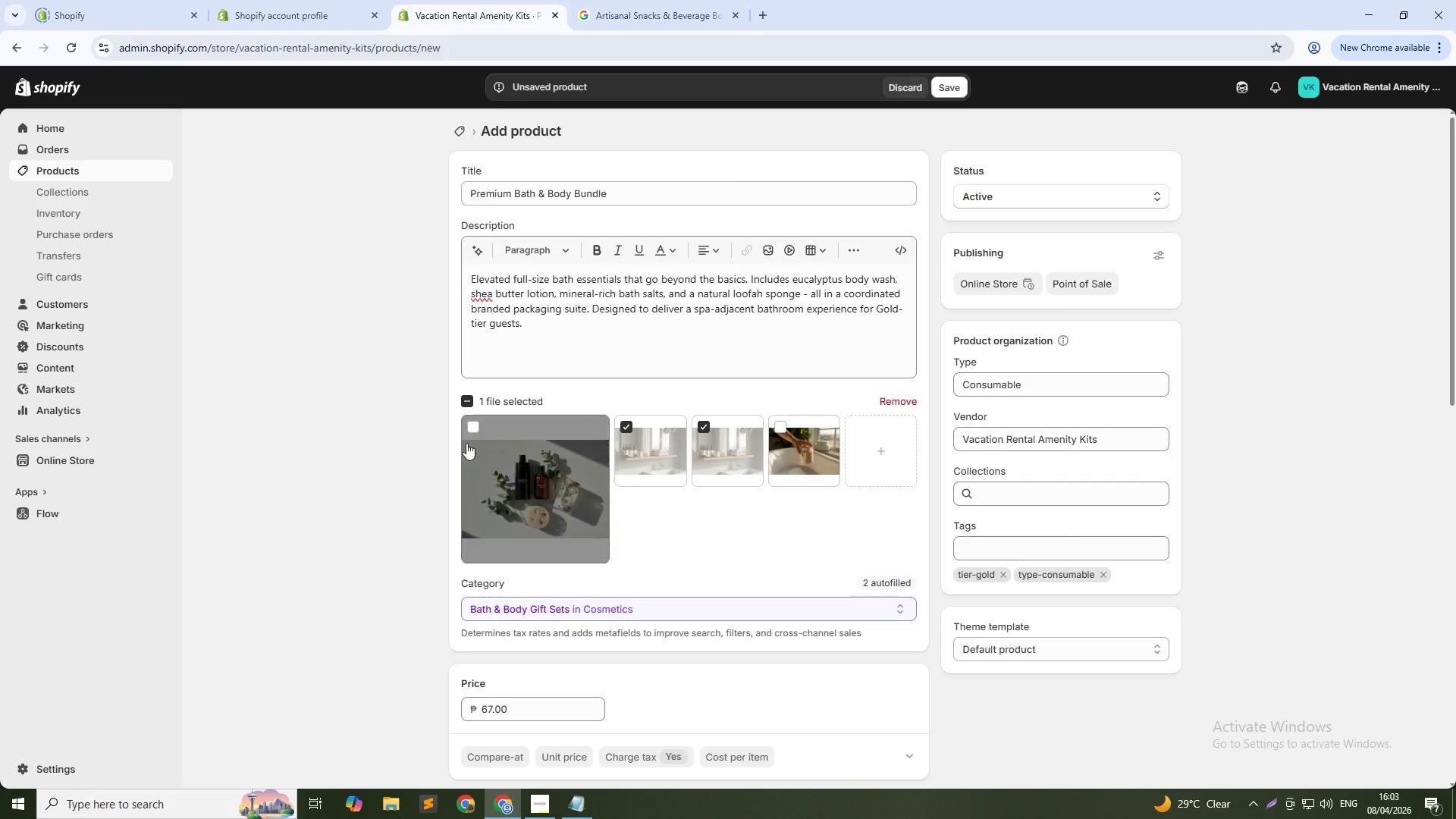 
left_click([705, 428])
 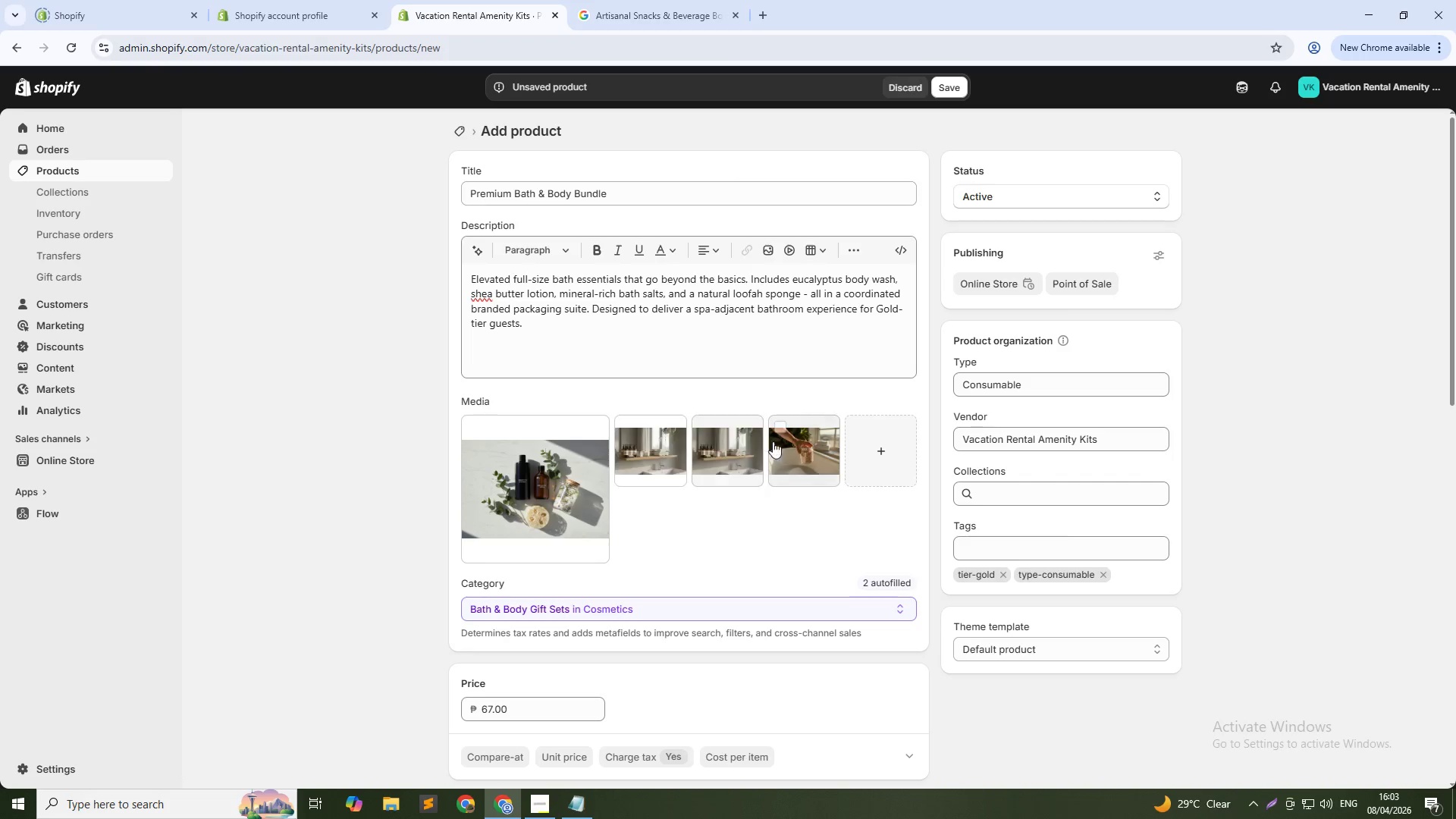 
left_click([774, 441])
 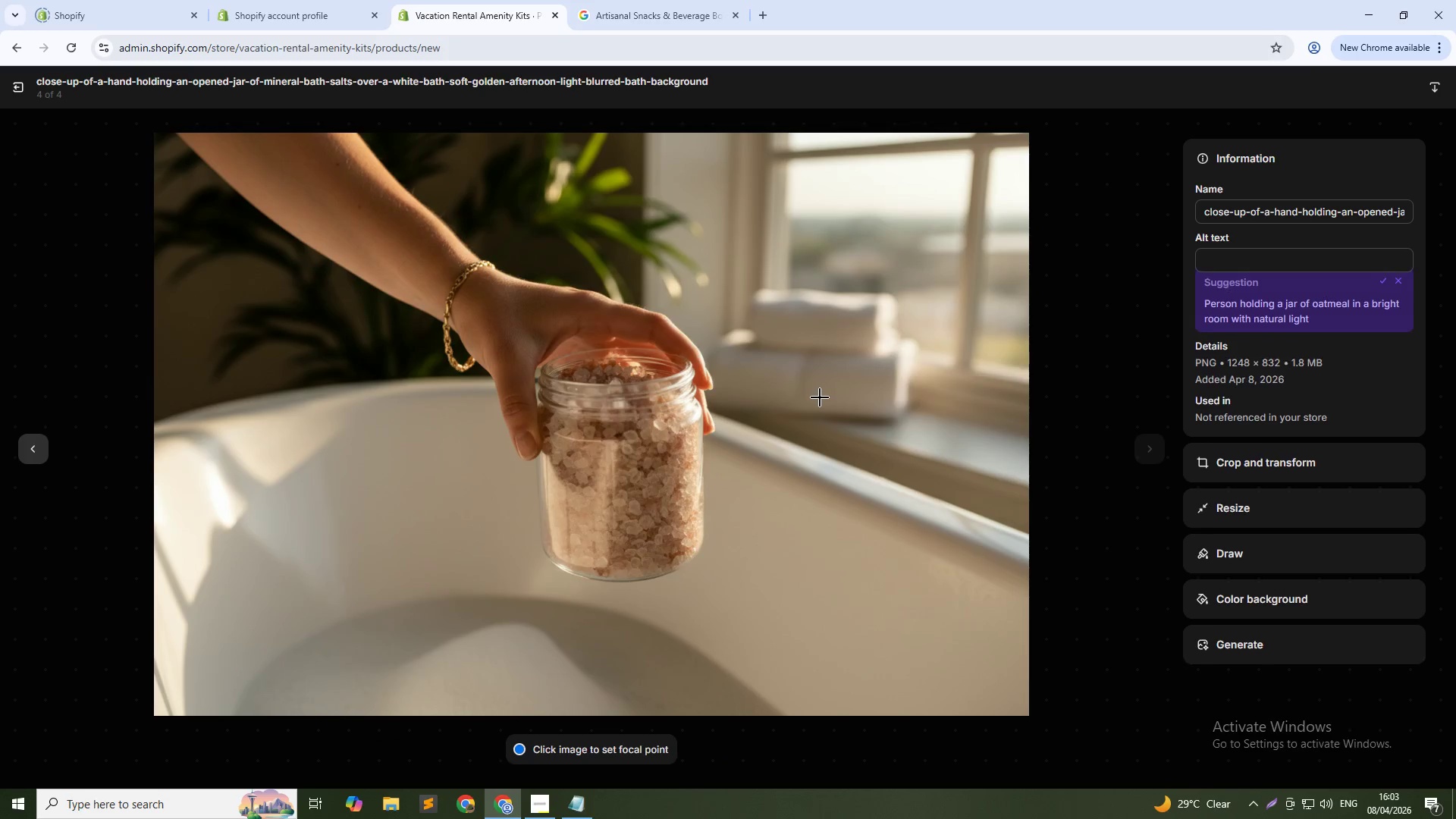 
left_click([1236, 263])
 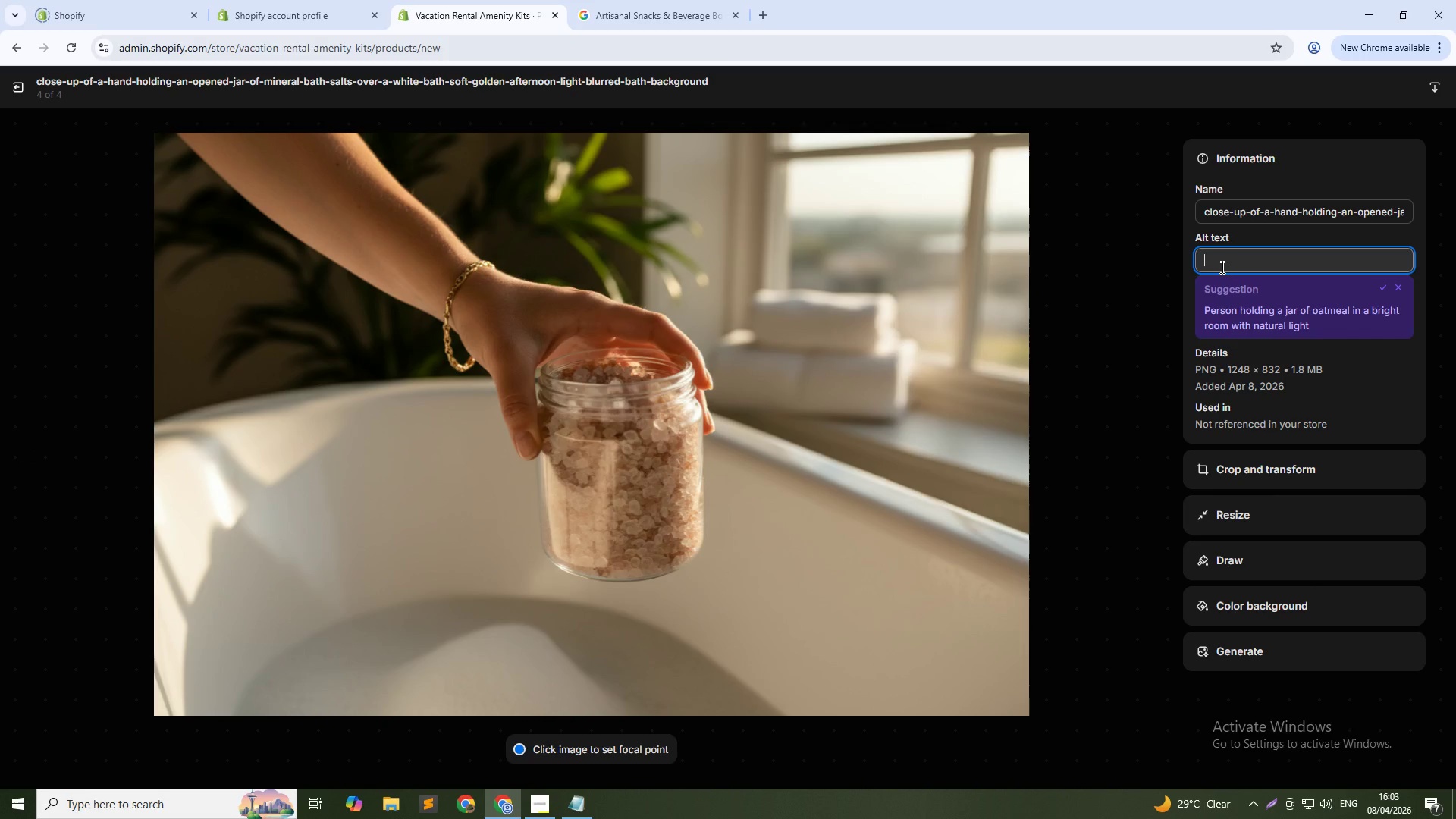 
type(Close-up of mineral bath salts jar from vacation rental Gold-)
key(Backspace)
type(-tier bath bundle for Airbnb guest bathroom experience)
 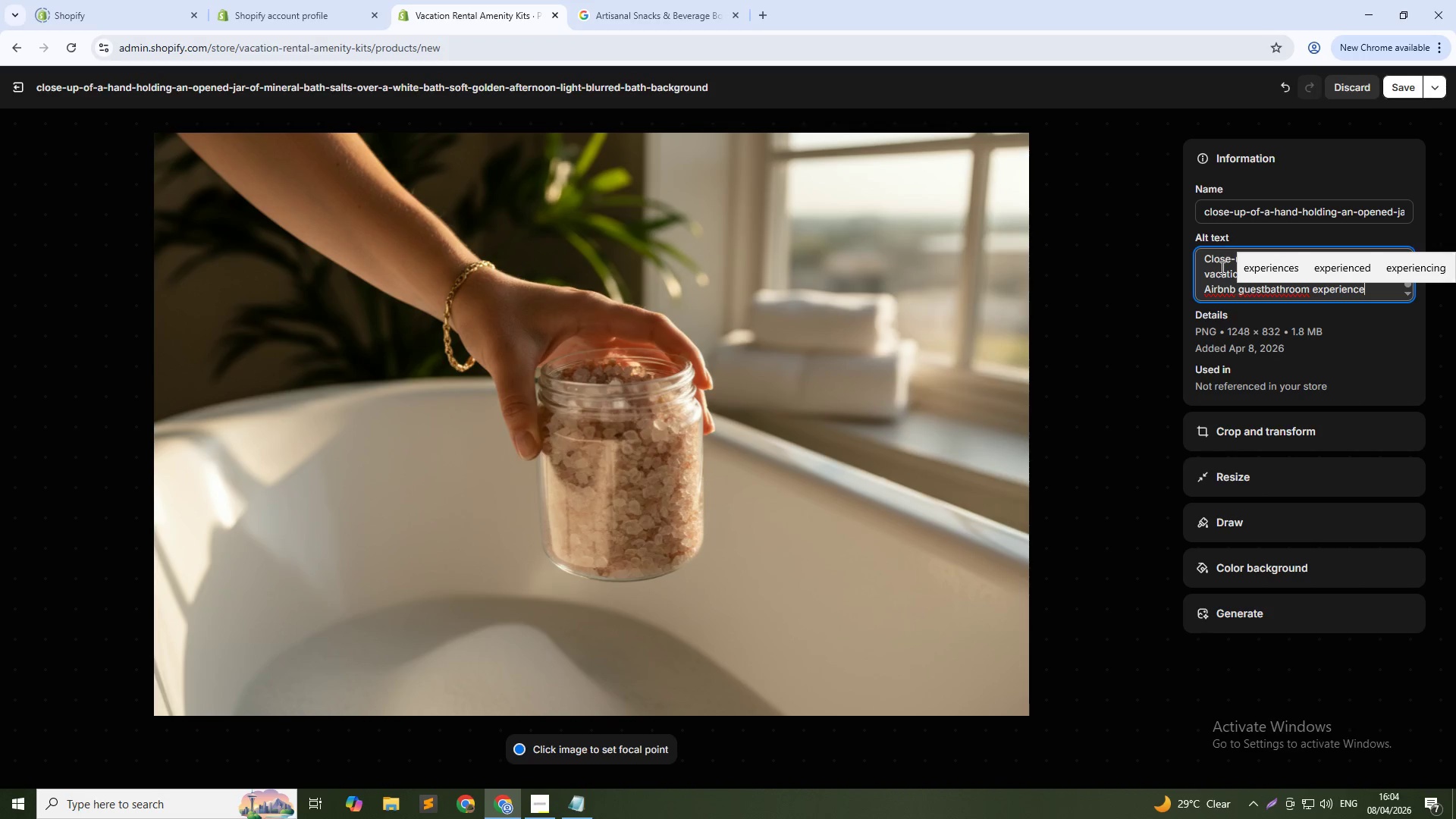 
left_click_drag(start_coordinate=[1266, 287], to_coordinate=[1399, 91])
 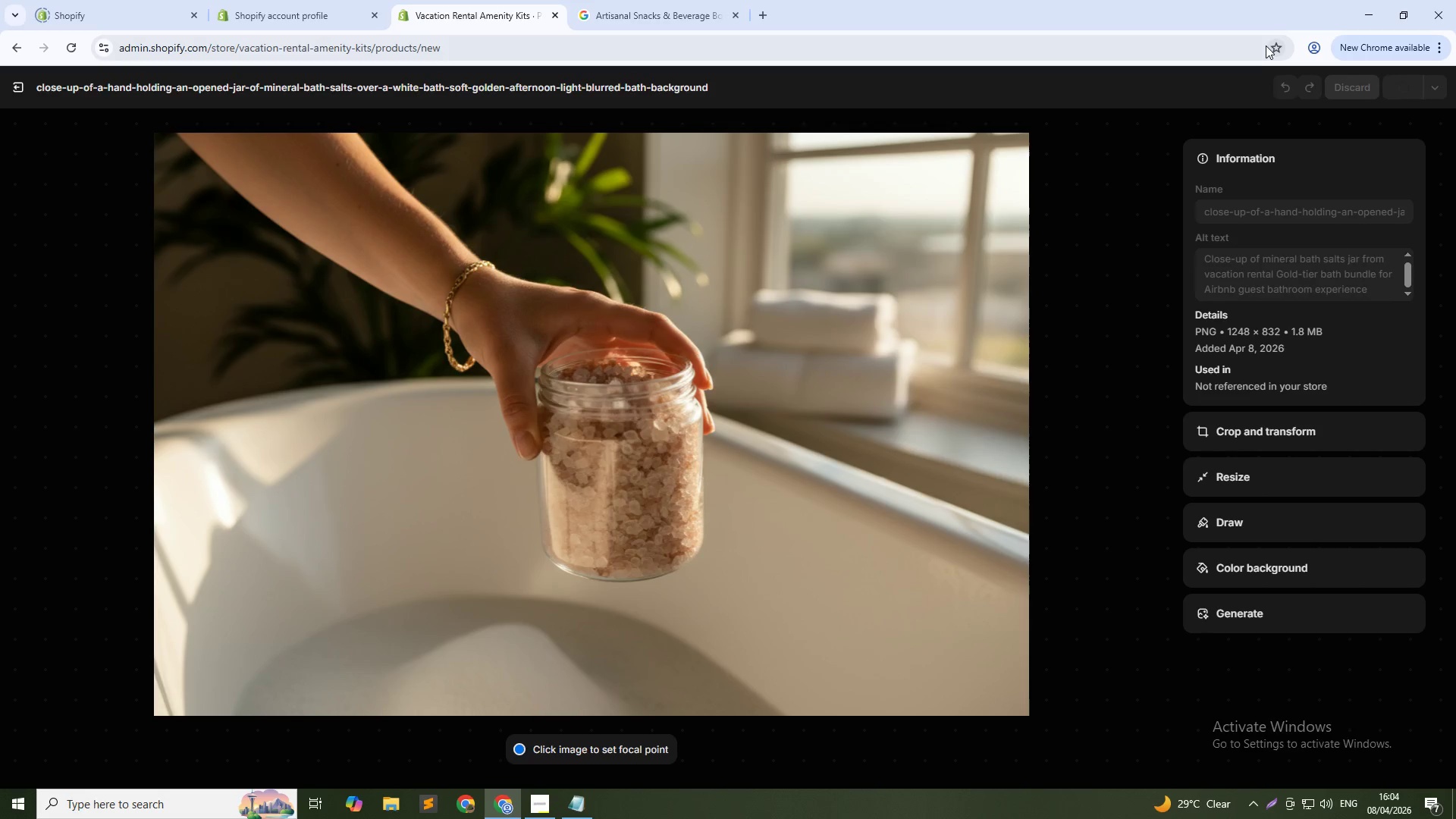 
key(Space)
 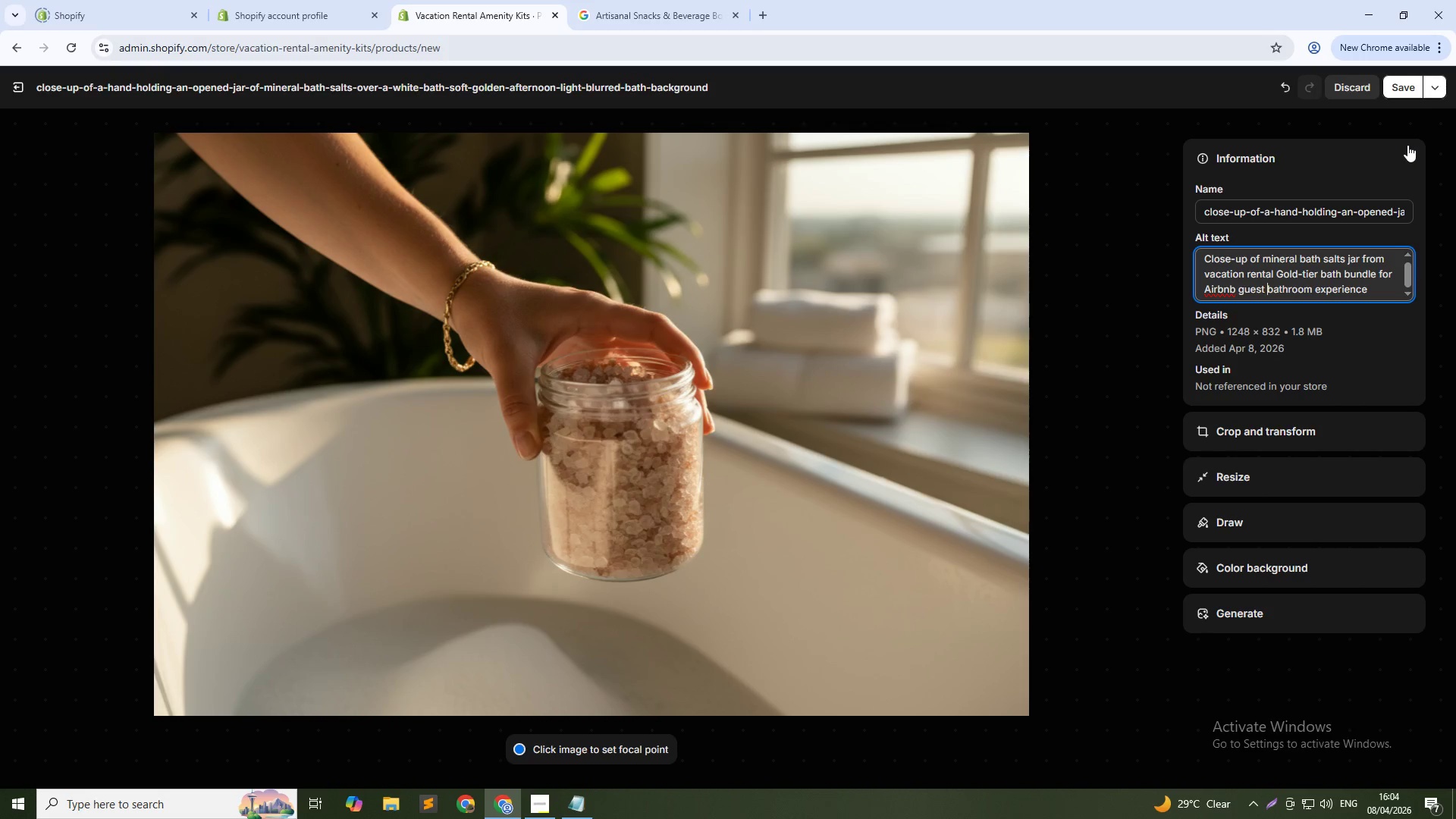 
left_click([1399, 91])
 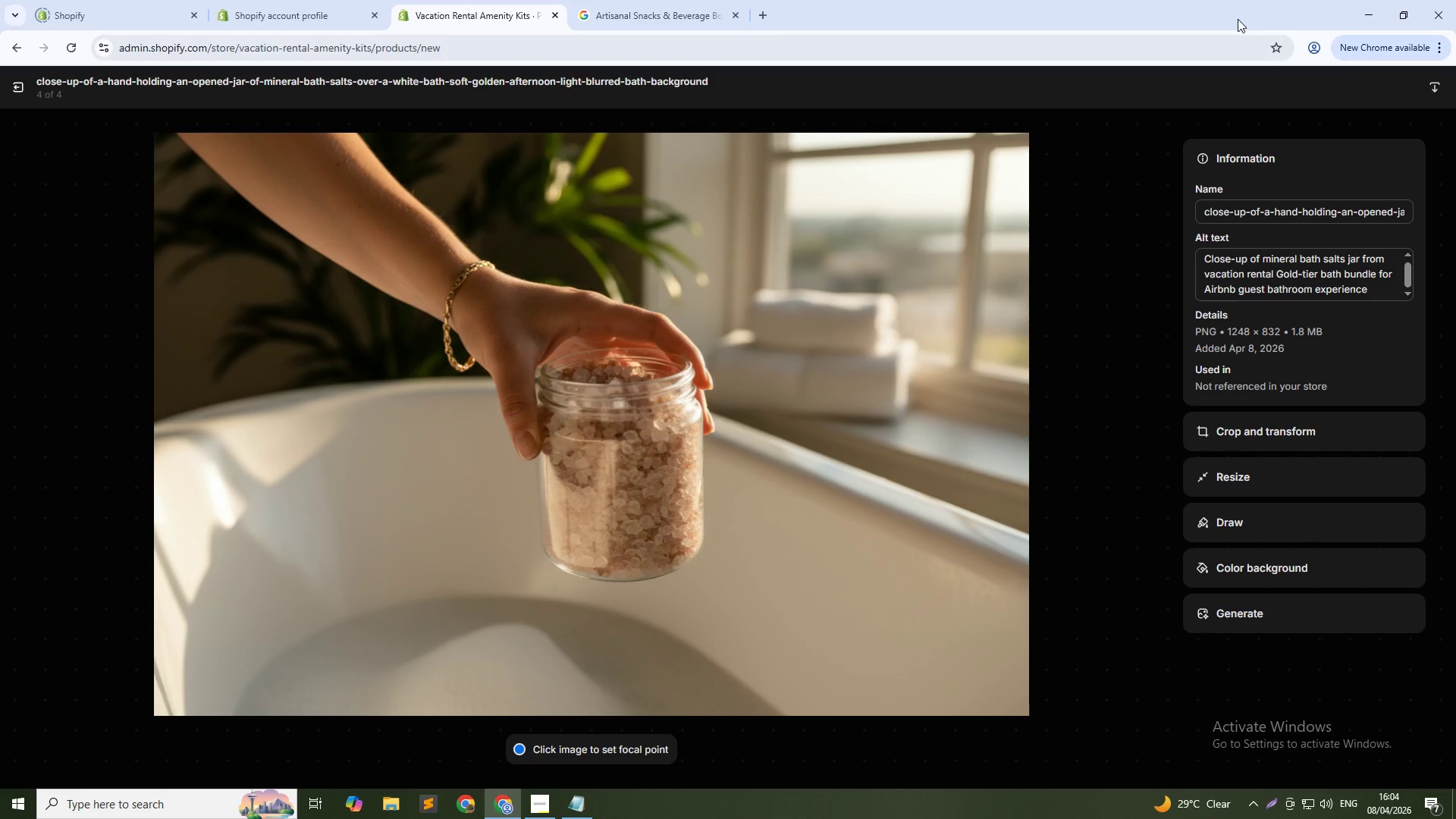 
wait(51.64)
 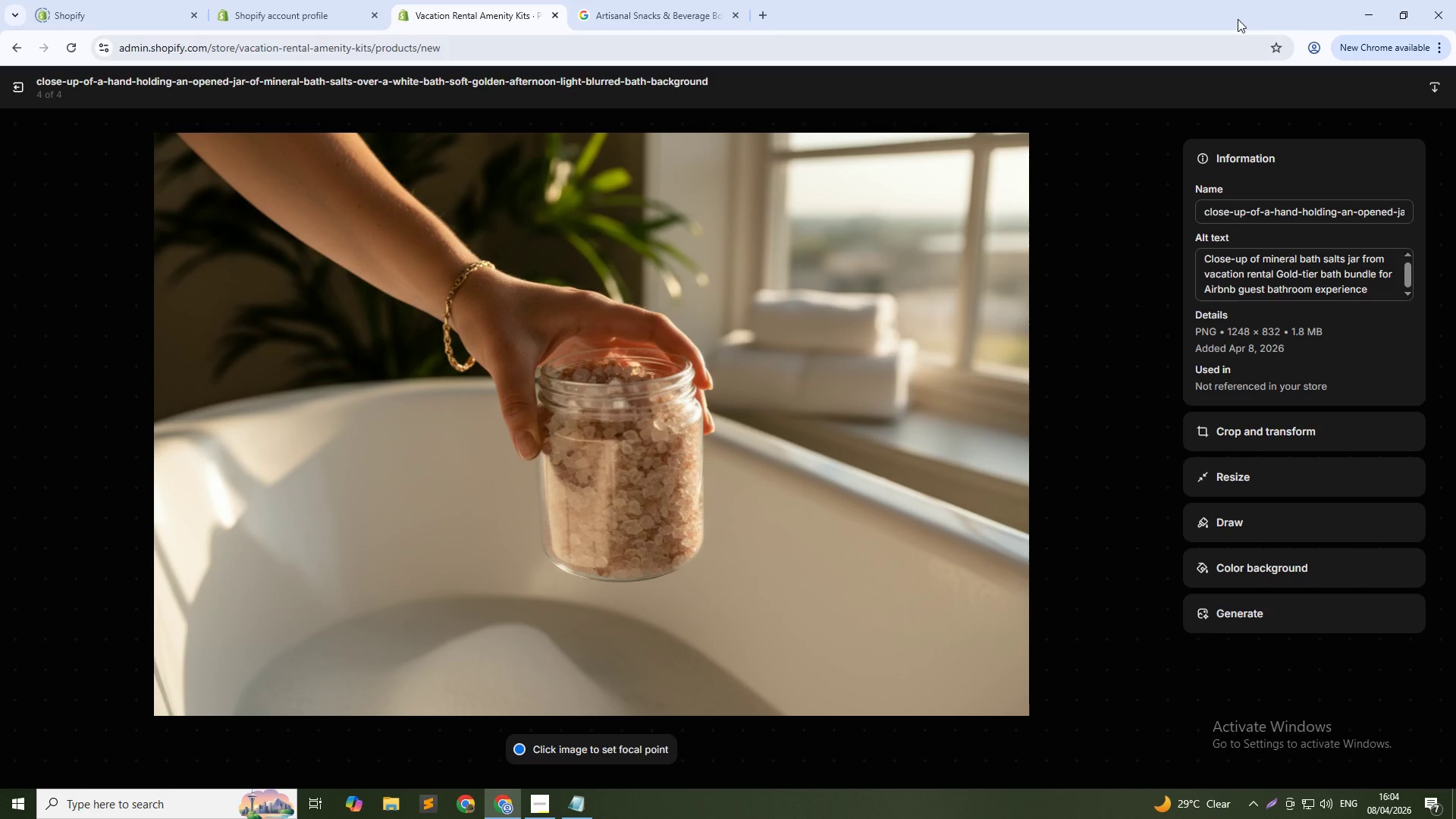 
left_click([11, 84])
 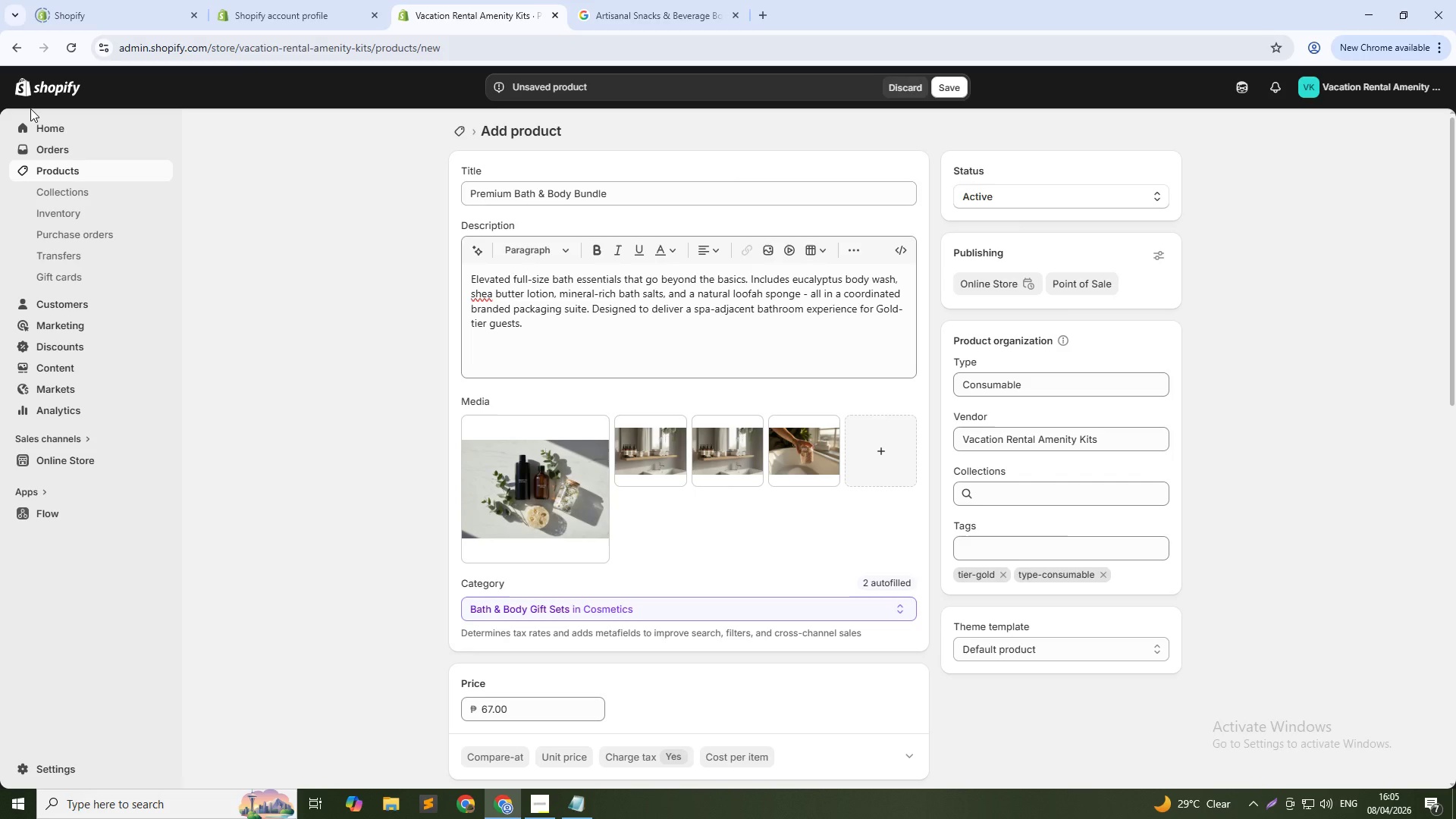 
wait(43.67)
 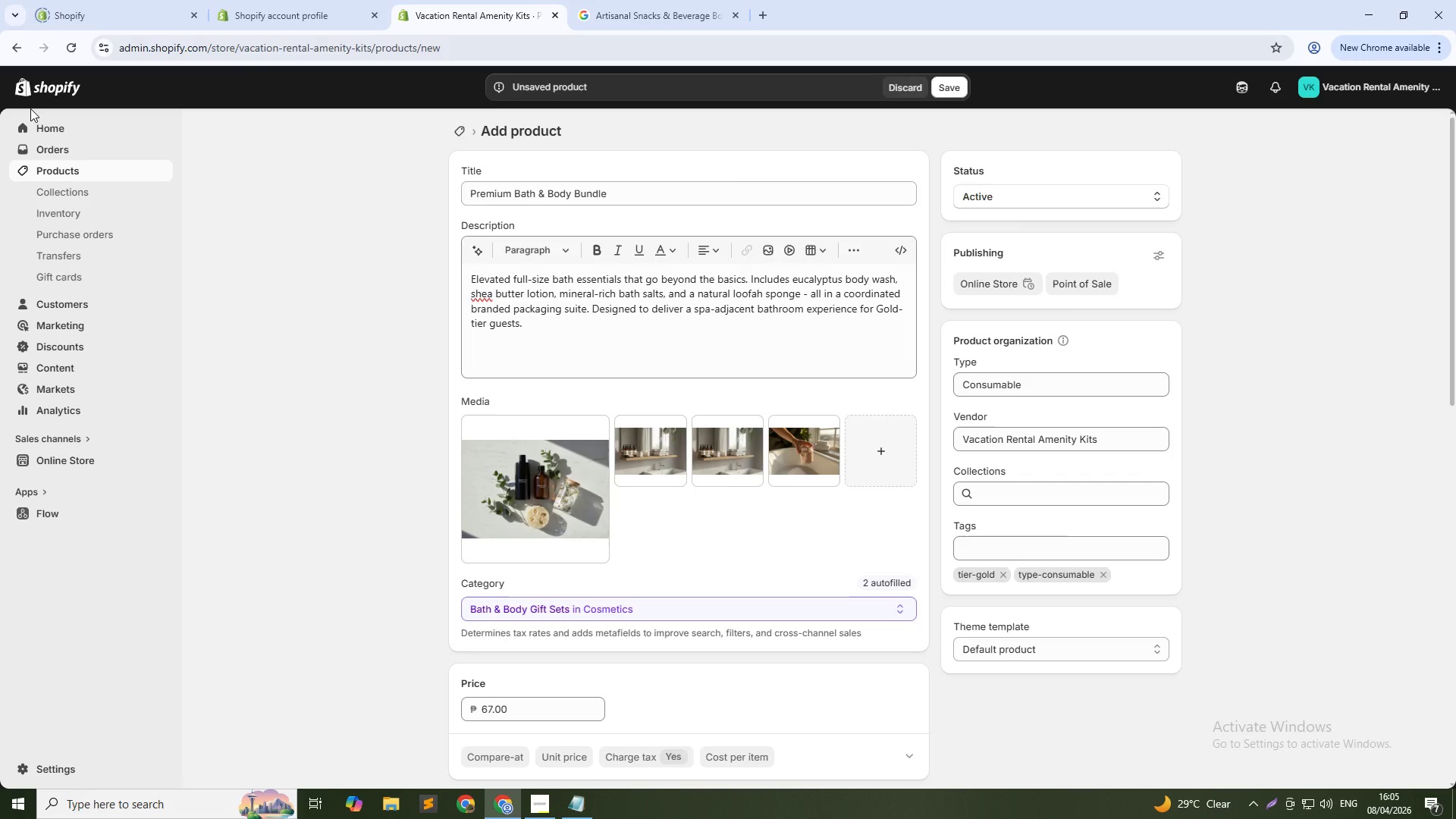 
left_click([667, 445])
 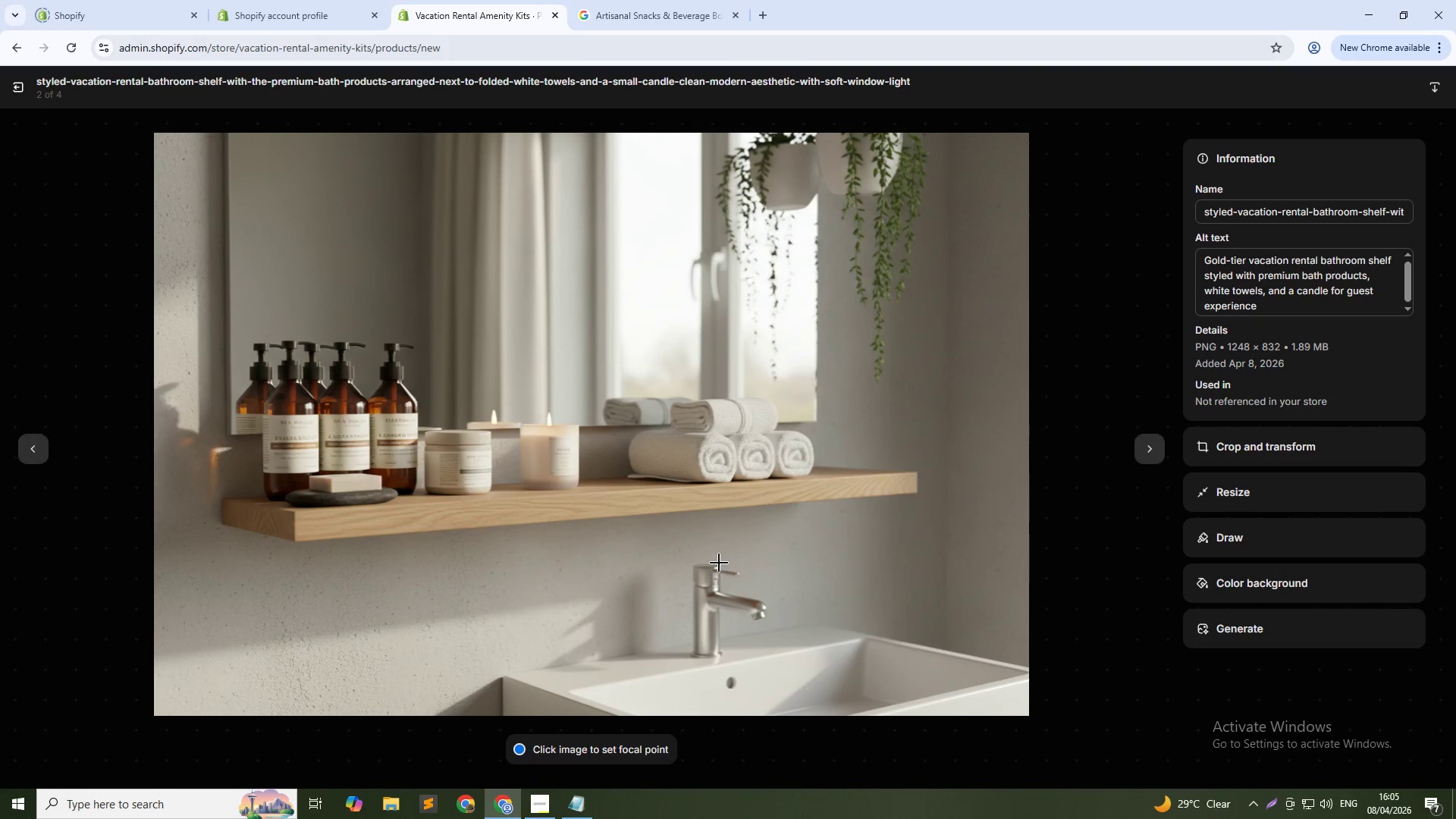 
left_click([28, 83])
 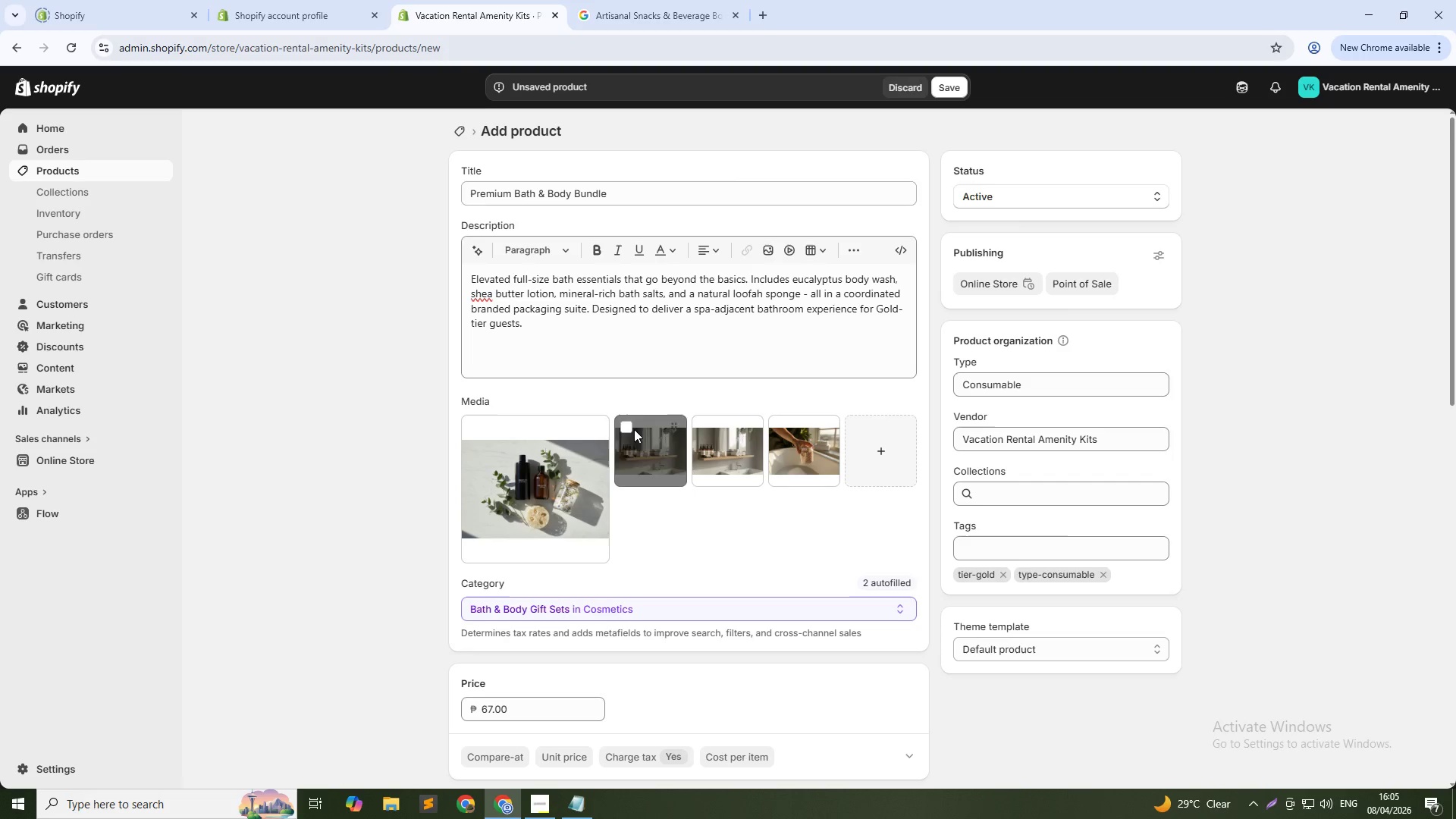 
left_click([619, 427])
 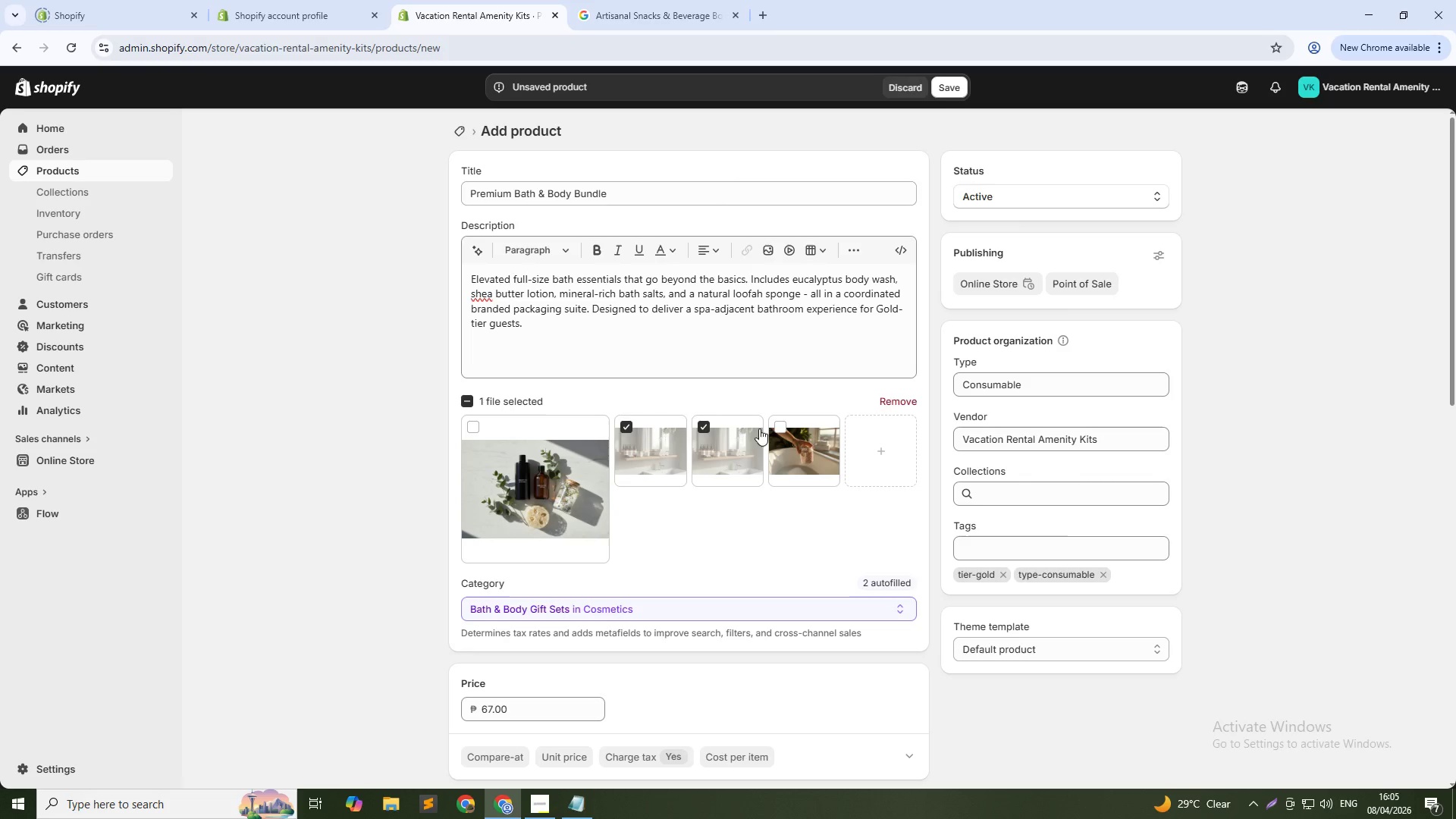 
left_click([905, 397])
 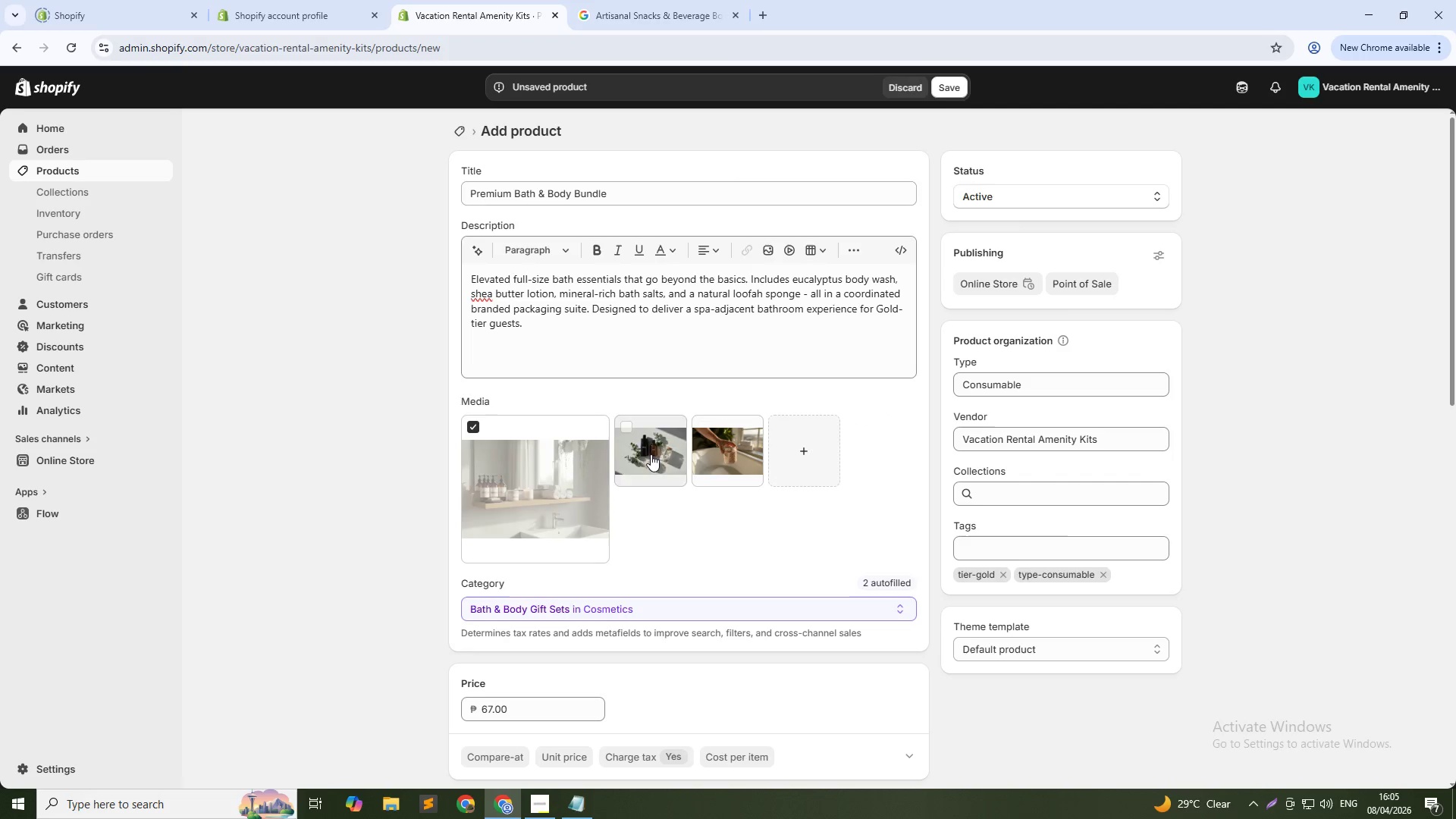 
left_click([647, 451])
 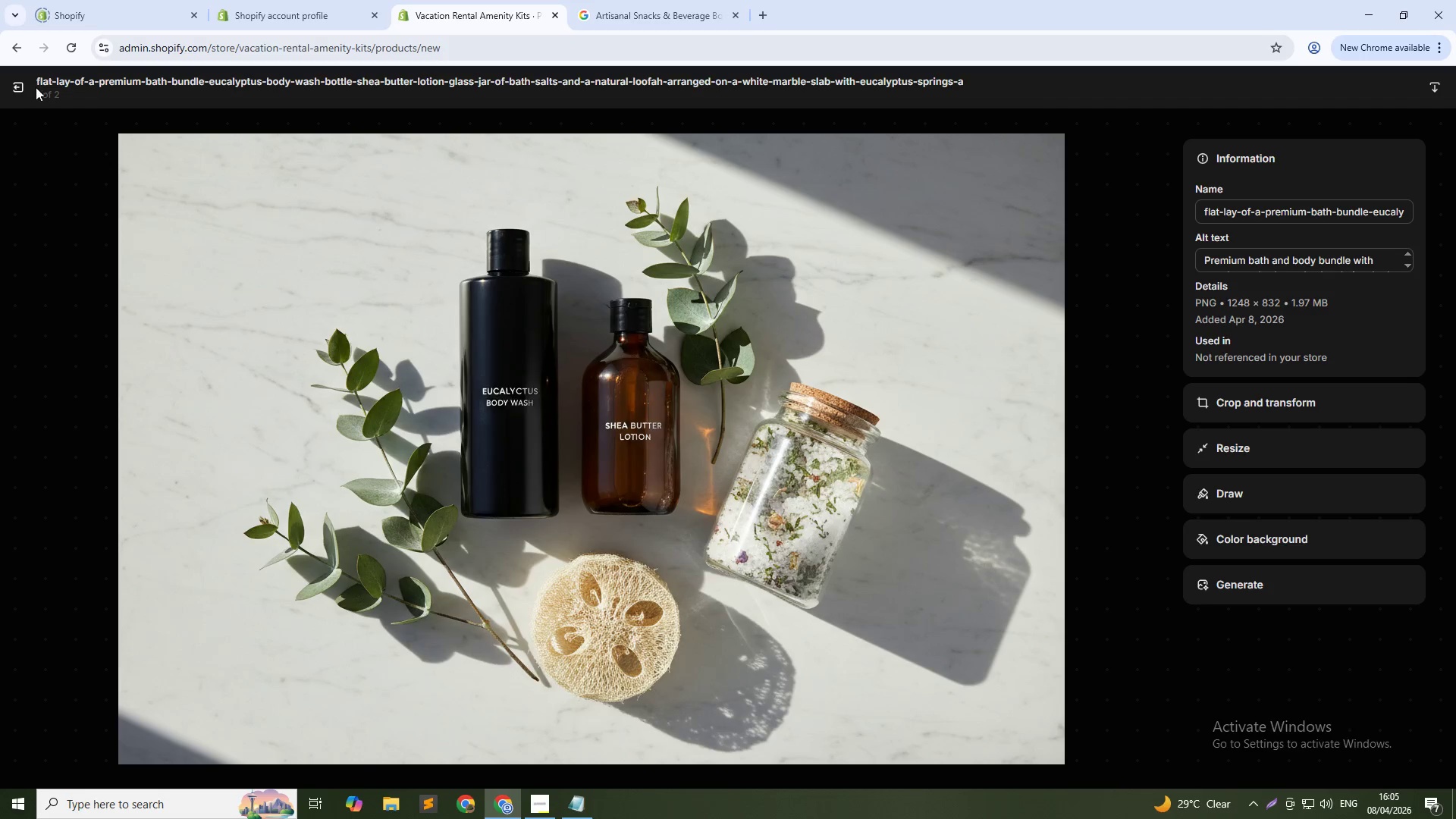 
left_click([14, 87])
 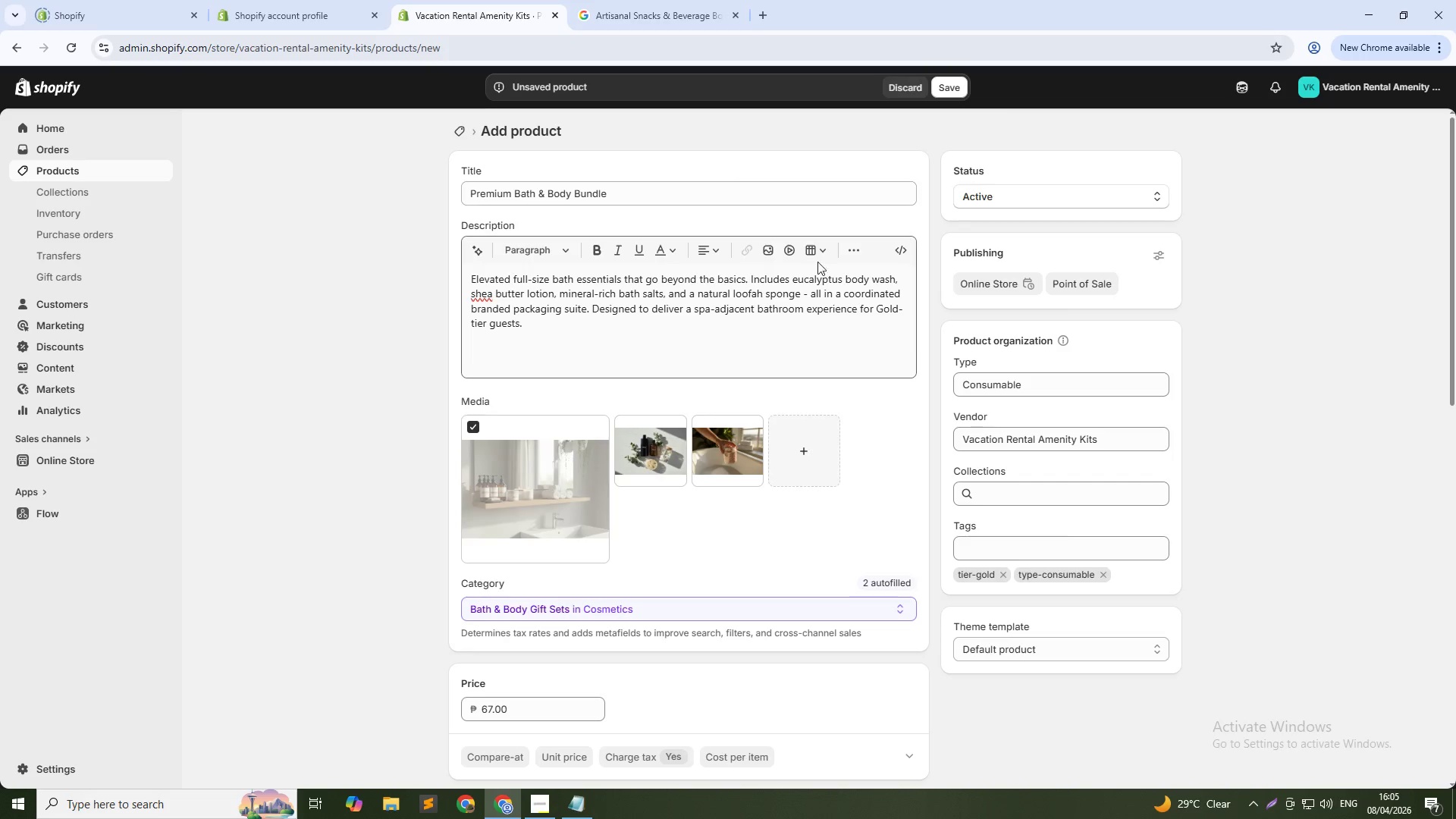 
left_click([958, 84])
 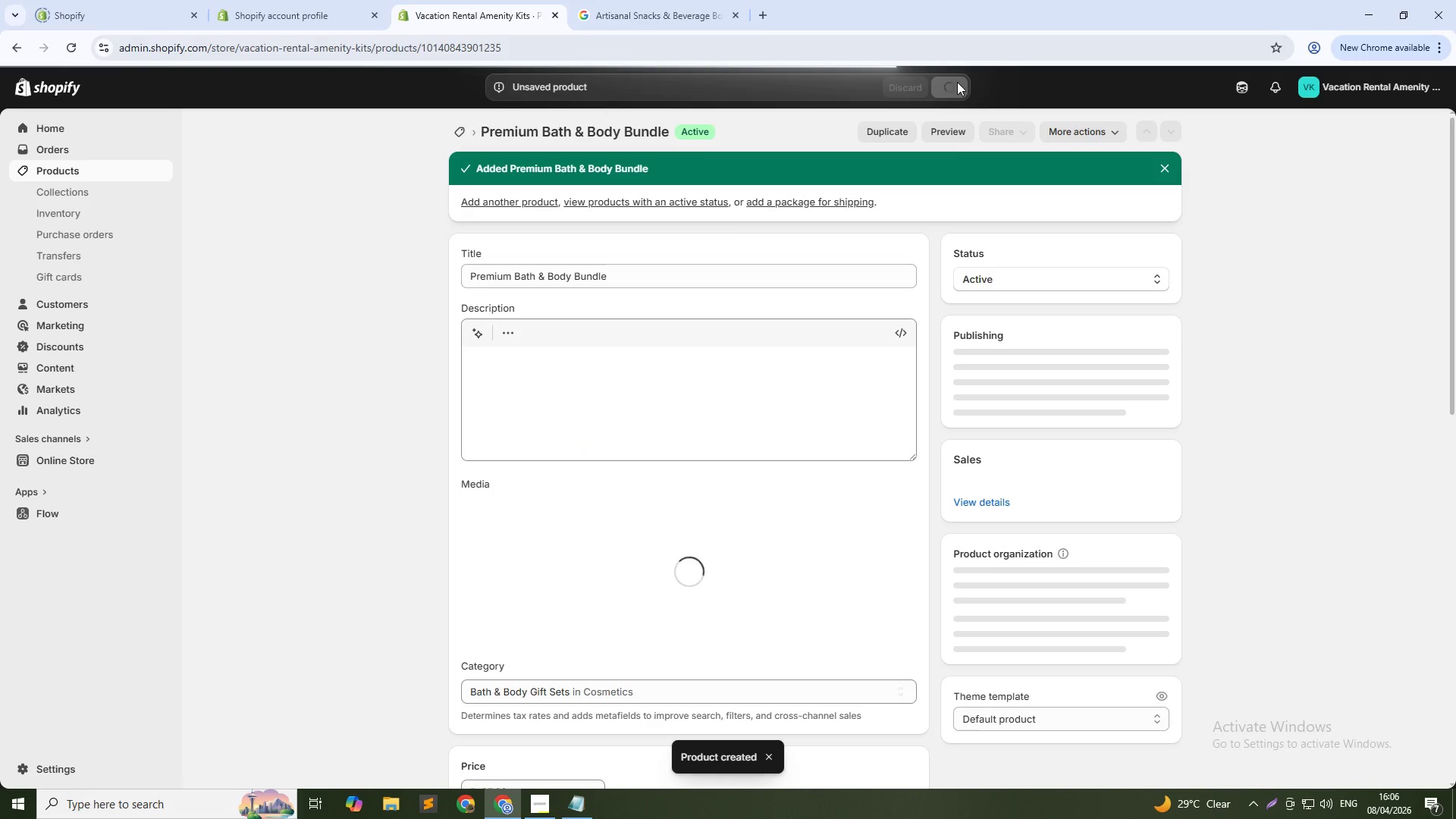 
wait(11.28)
 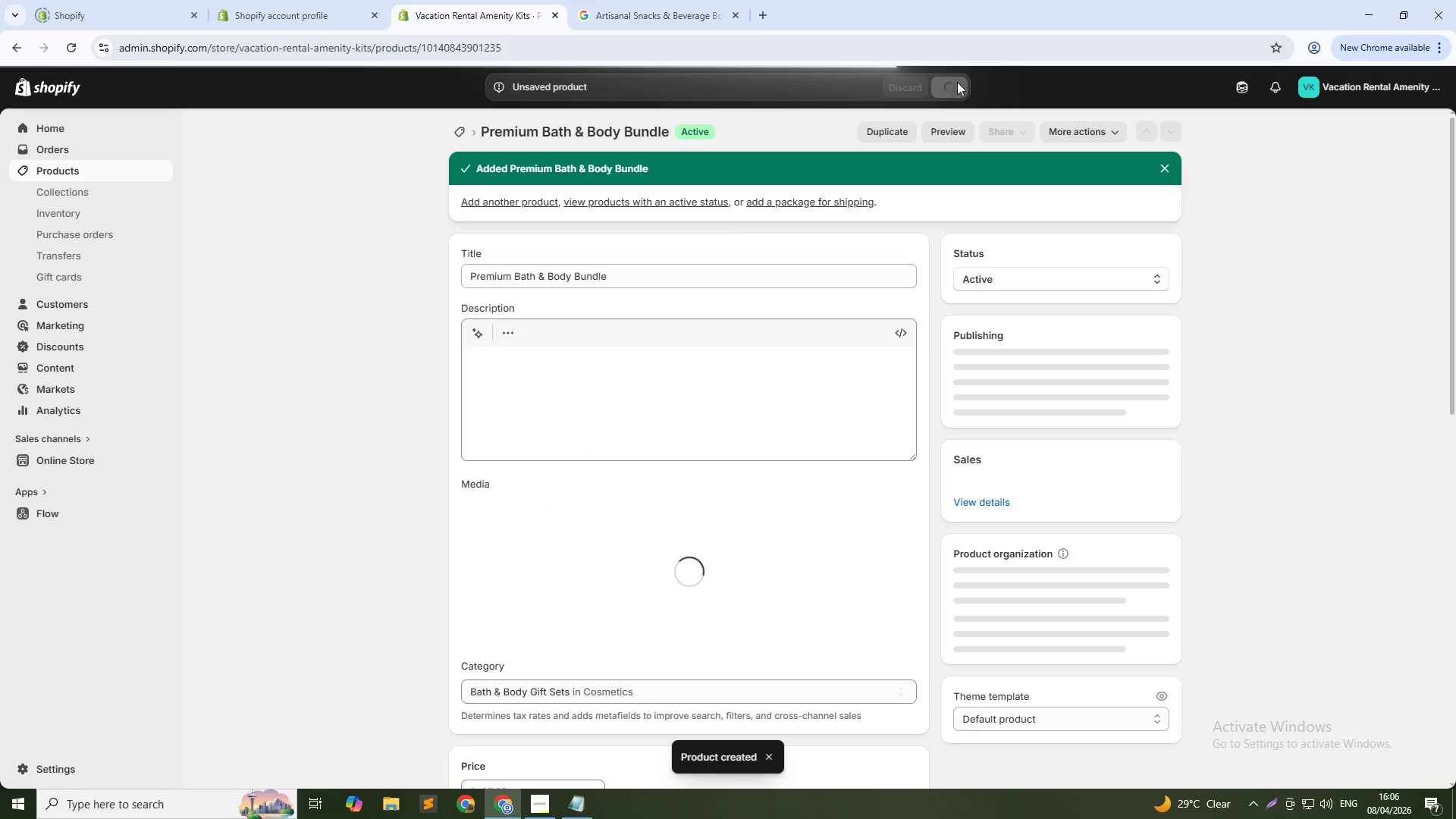 
left_click([717, 549])
 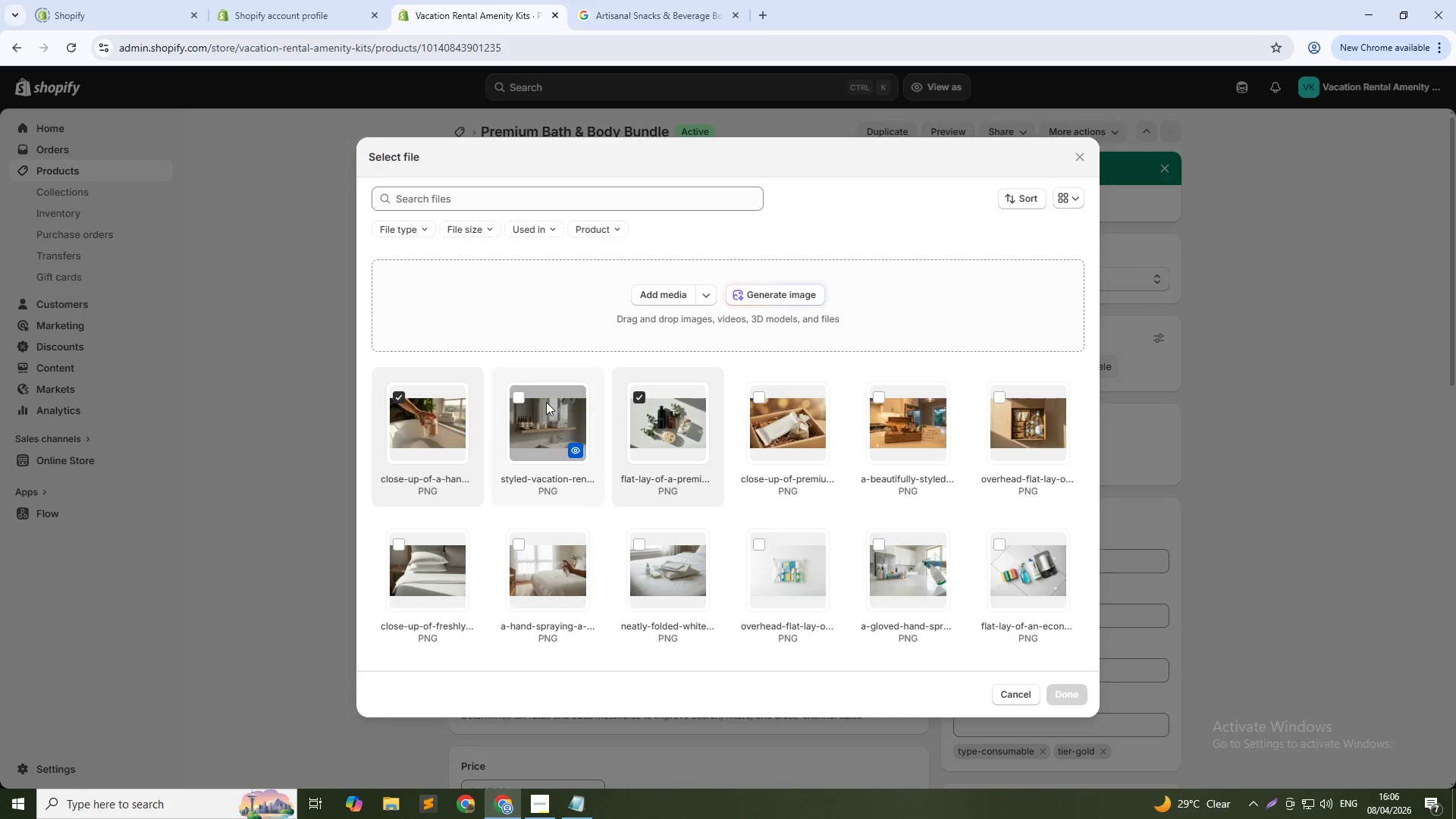 
left_click([546, 402])
 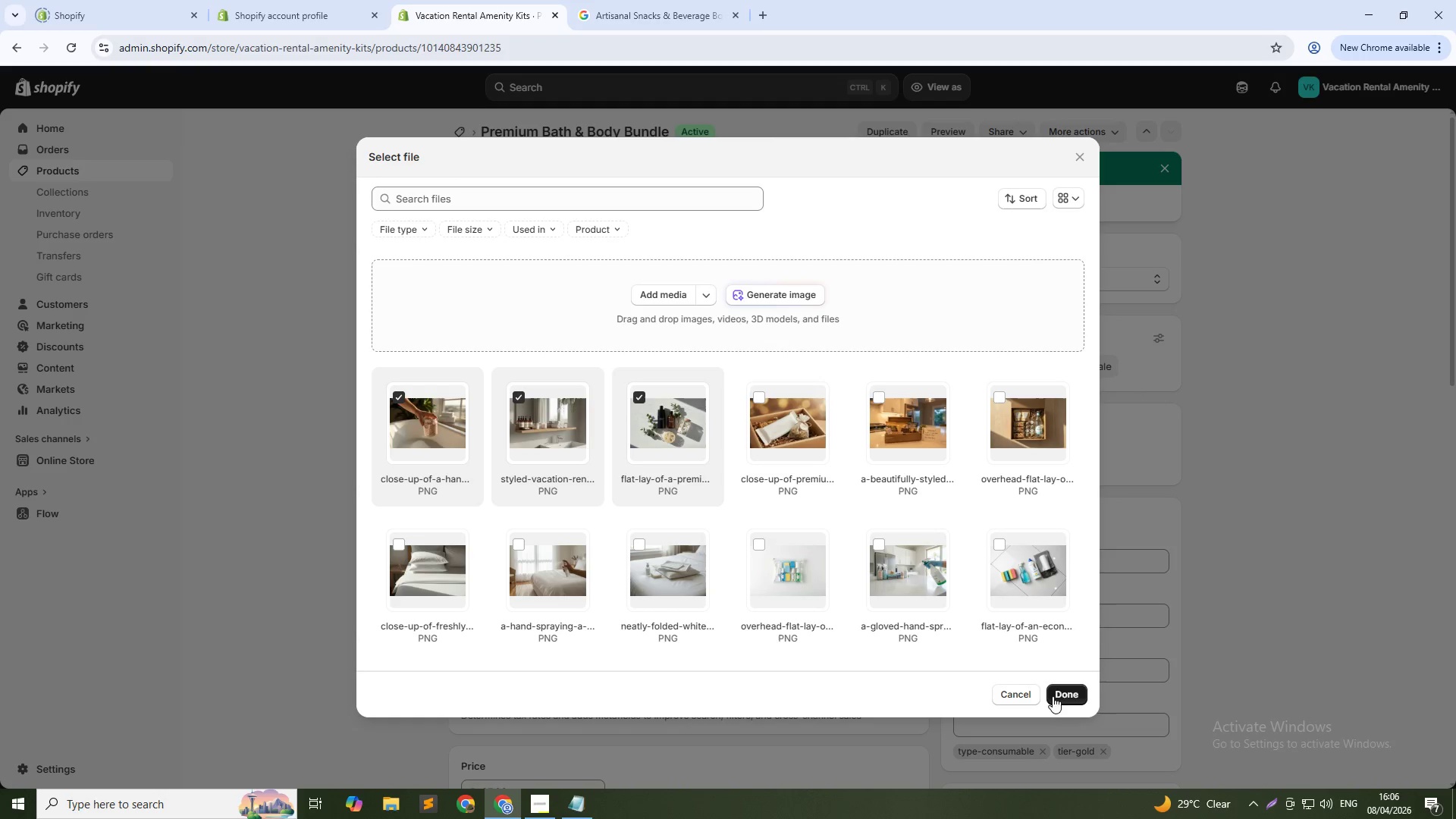 
left_click([1059, 696])
 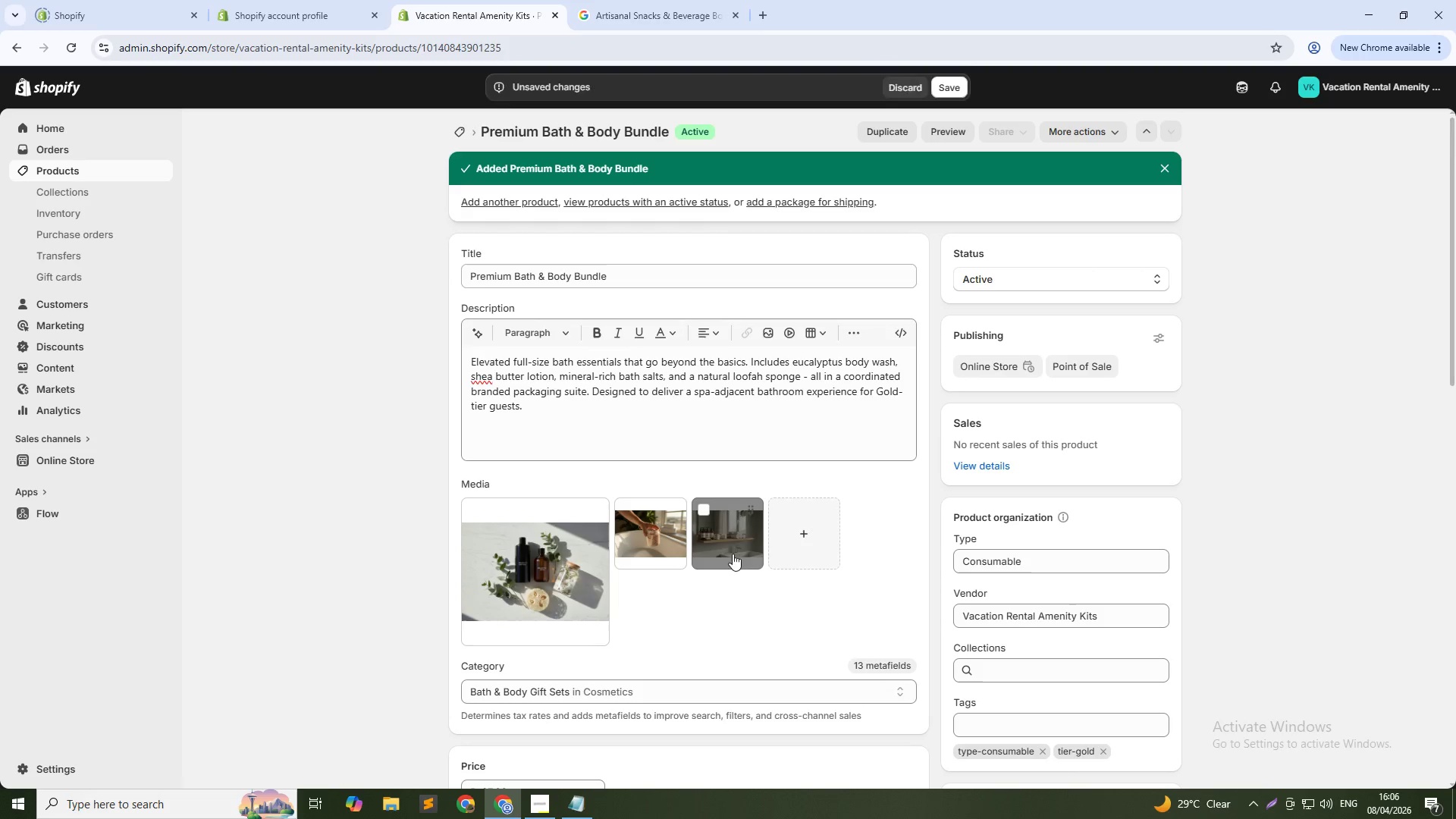 
left_click_drag(start_coordinate=[728, 541], to_coordinate=[648, 538])
 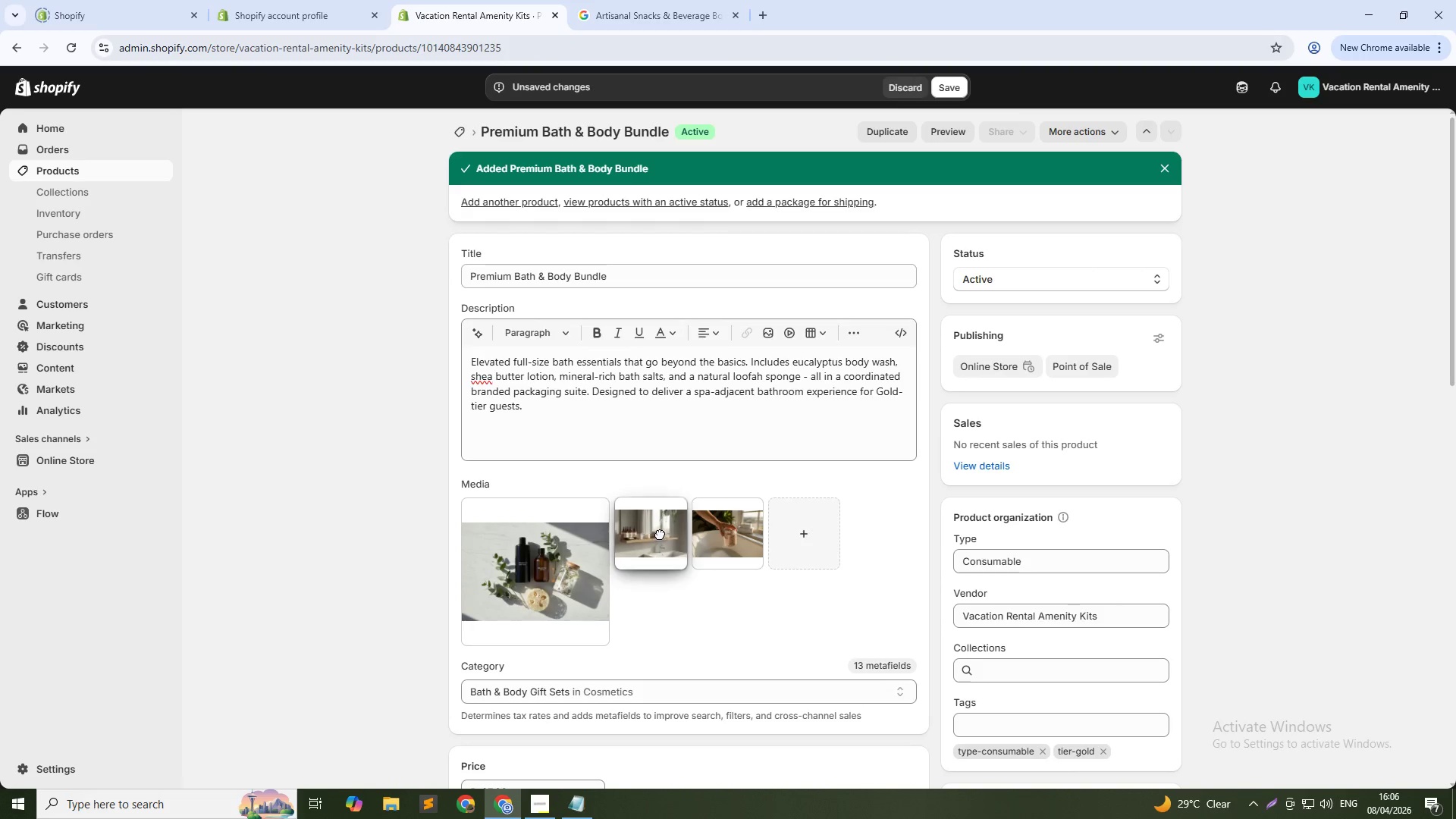 
left_click([660, 534])
 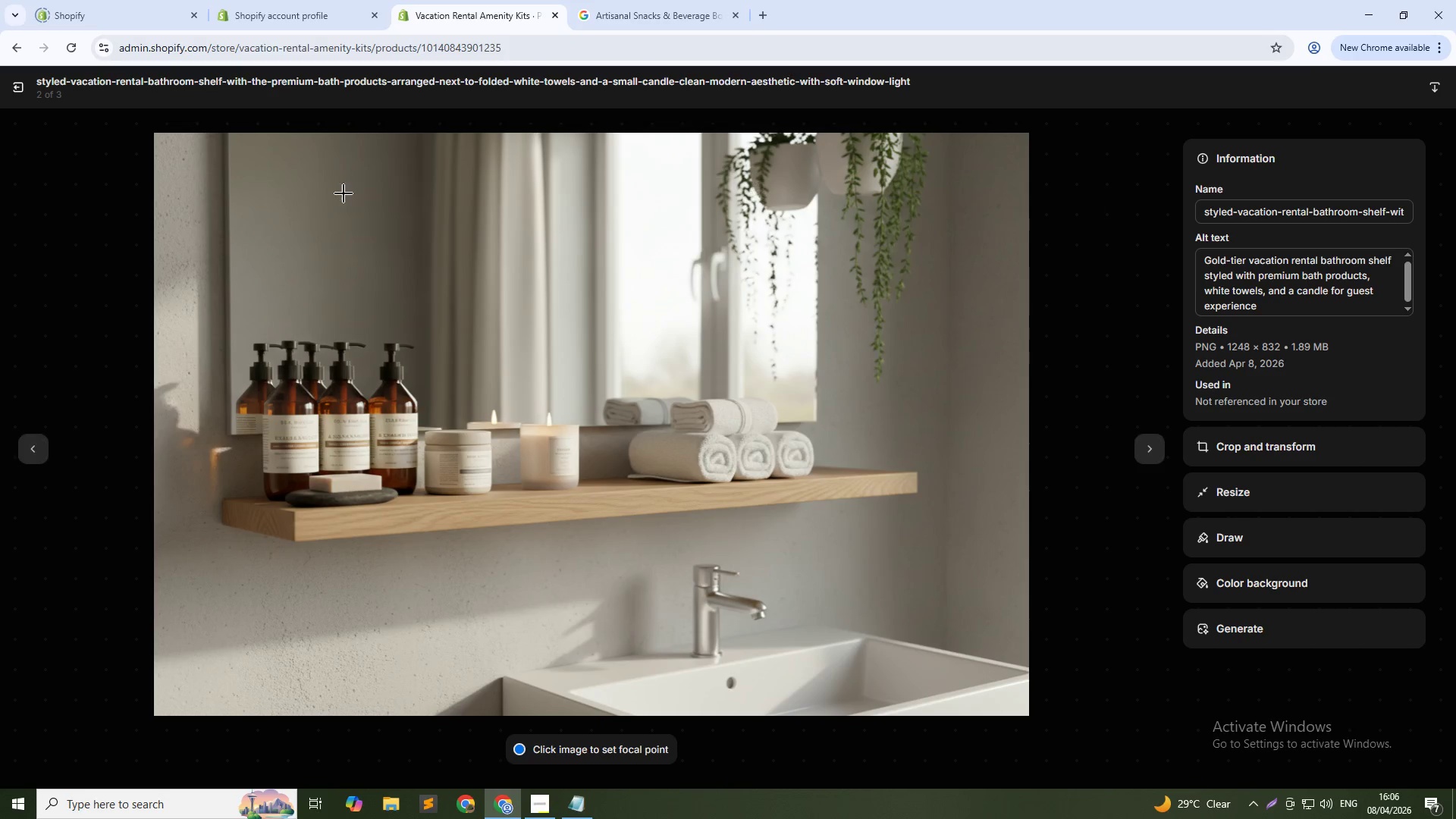 
wait(7.49)
 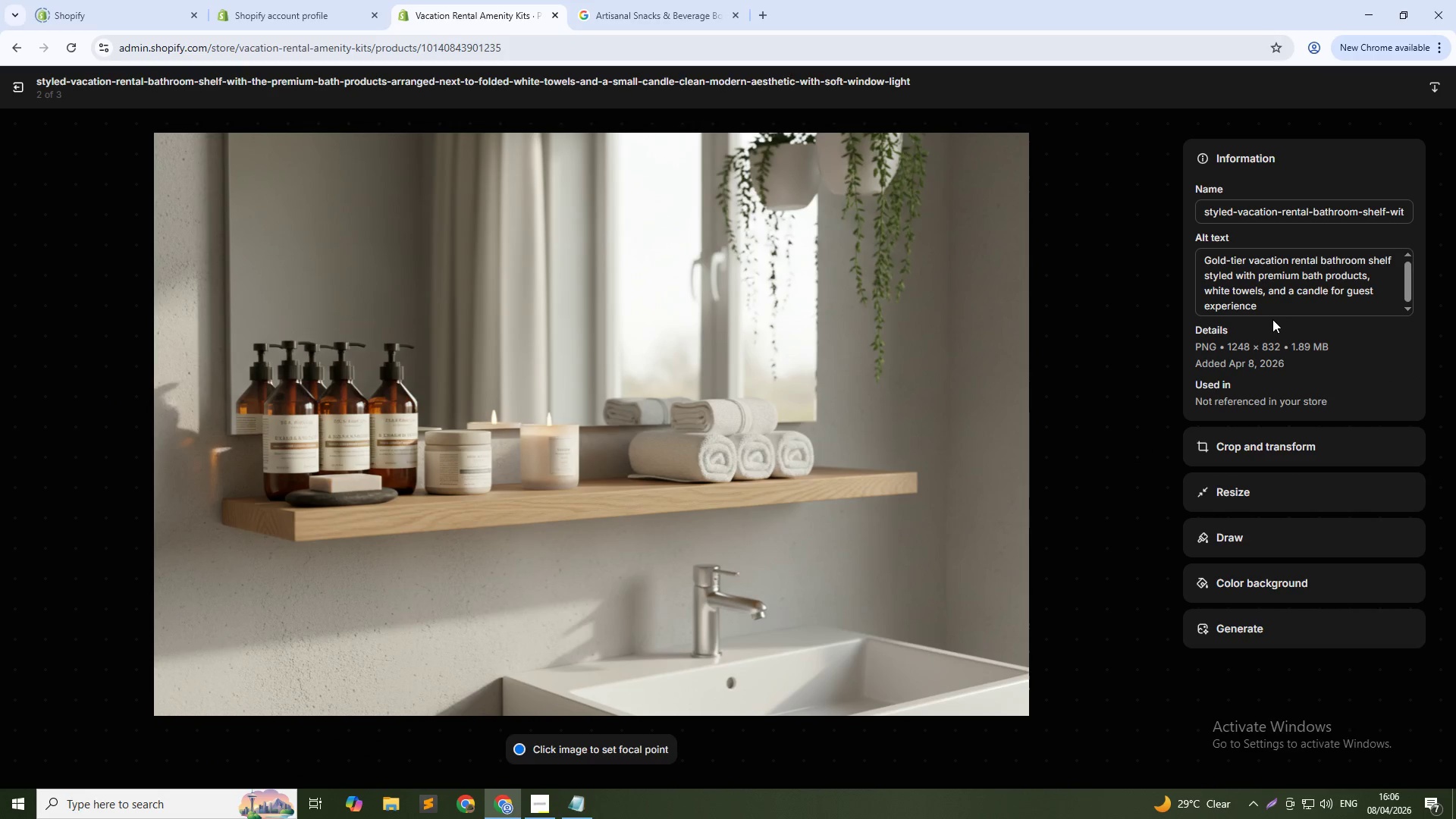 
left_click([36, 446])
 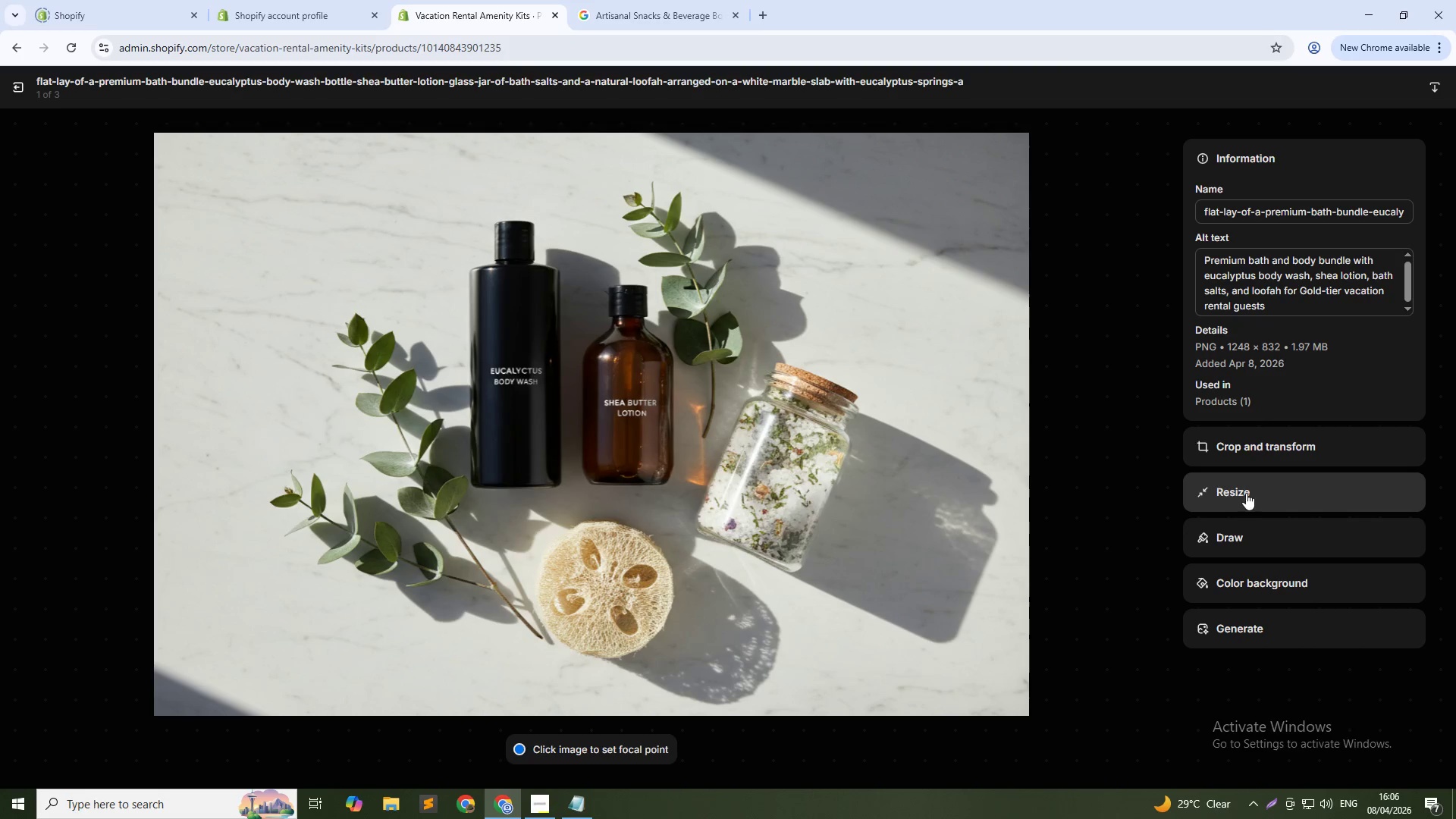 
left_click([1158, 451])
 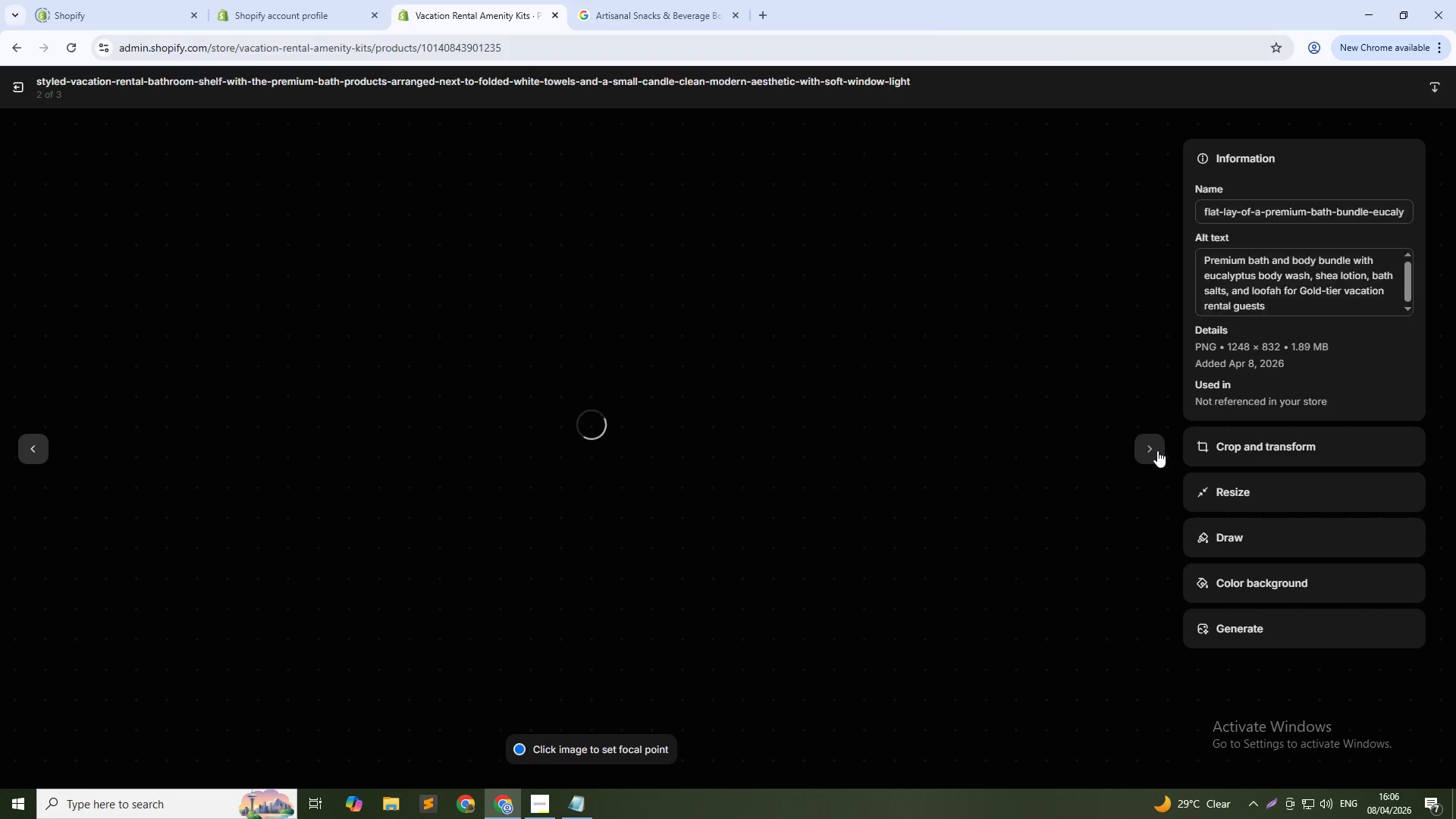 
left_click([1157, 450])
 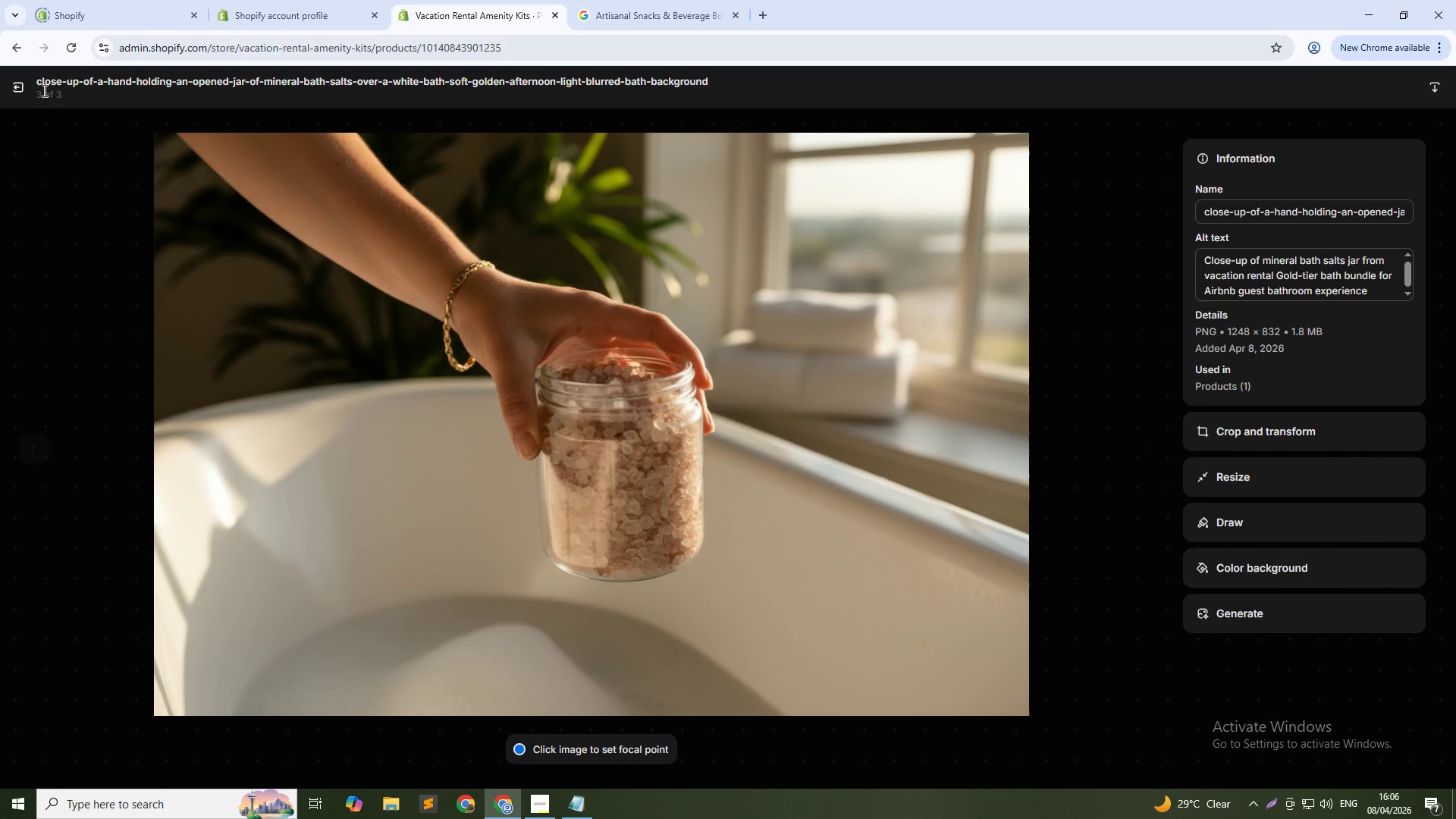 
left_click([21, 92])
 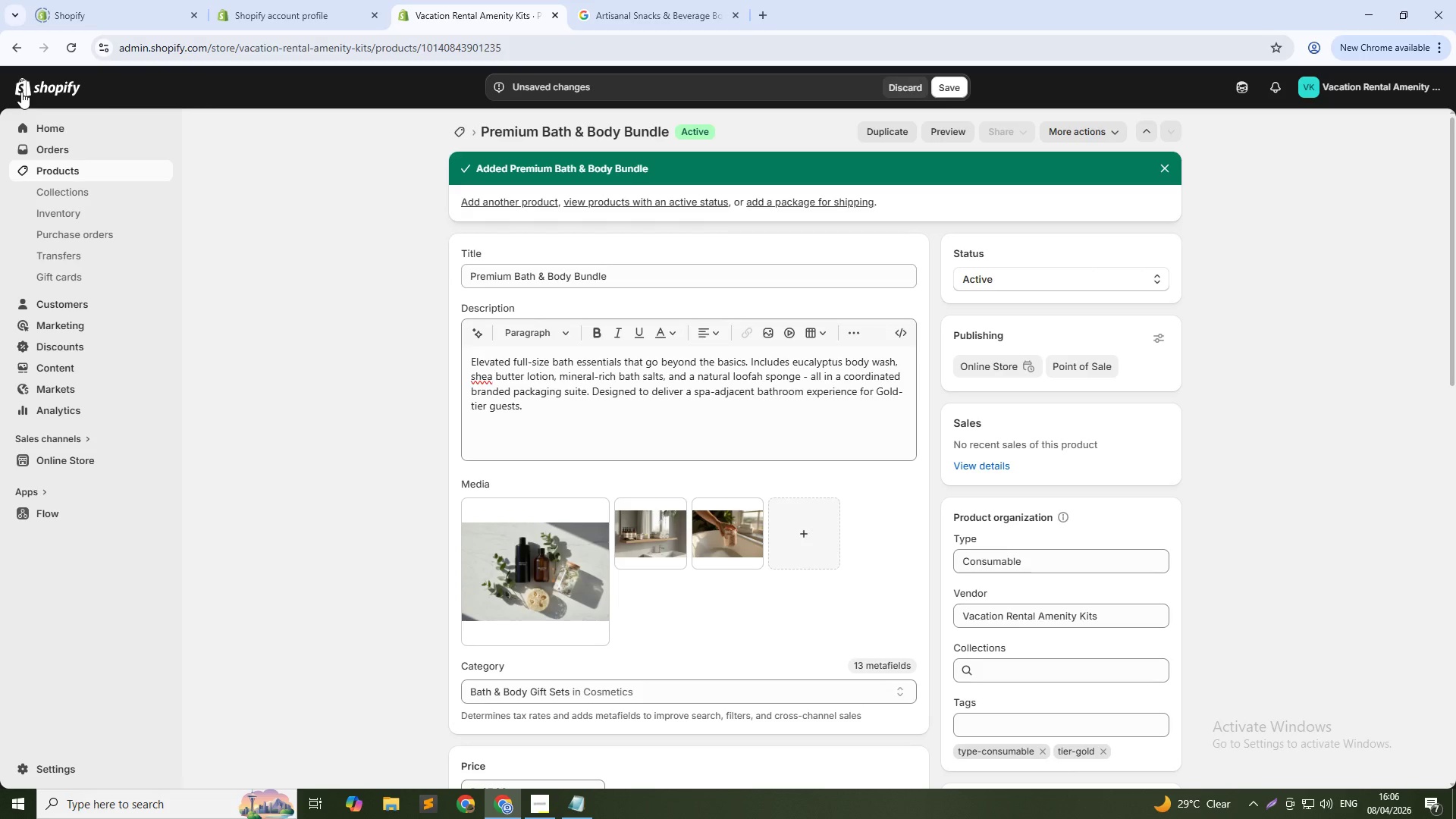 
key(Alt+Tab)